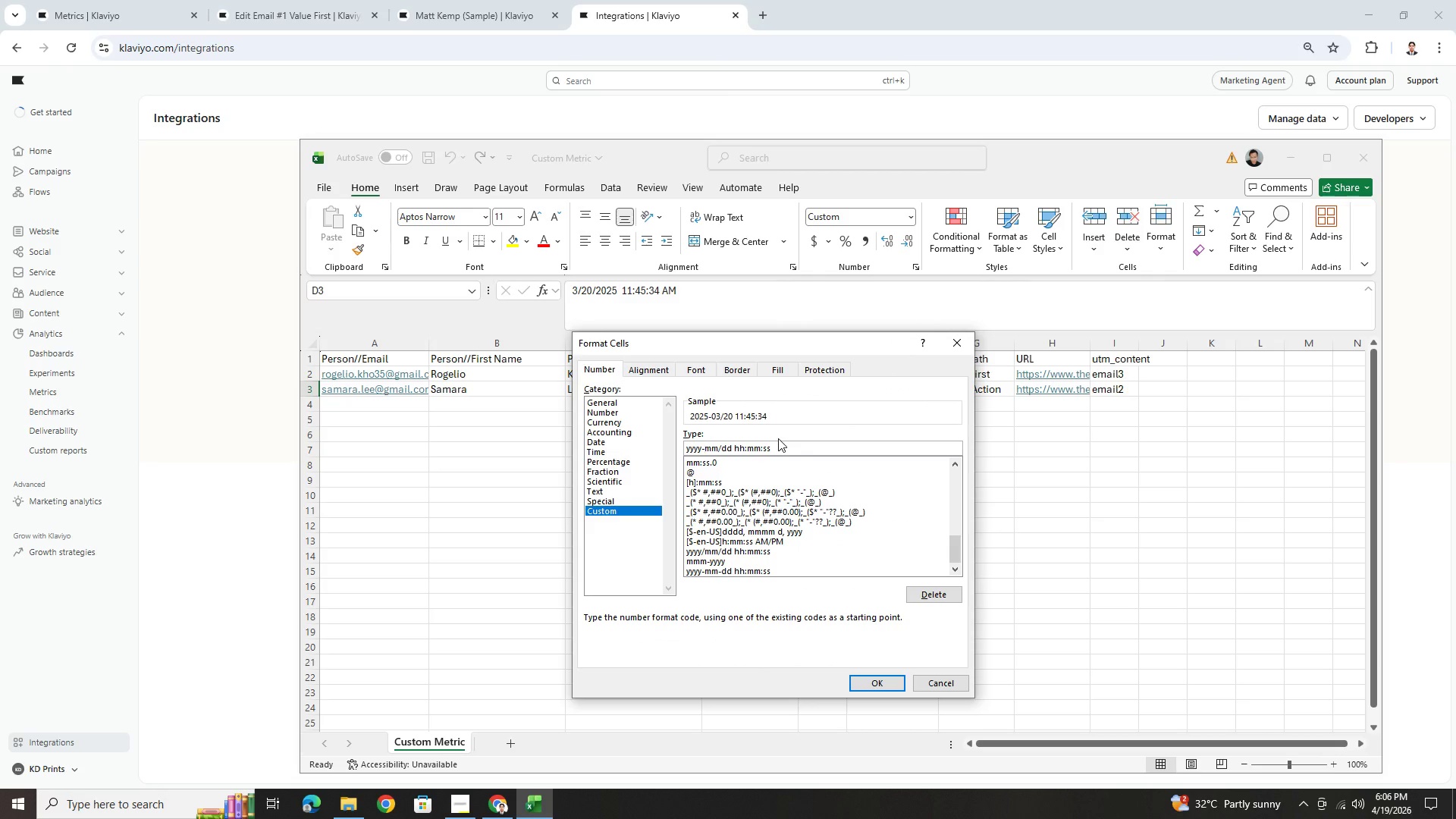 
key(ArrowRight)
 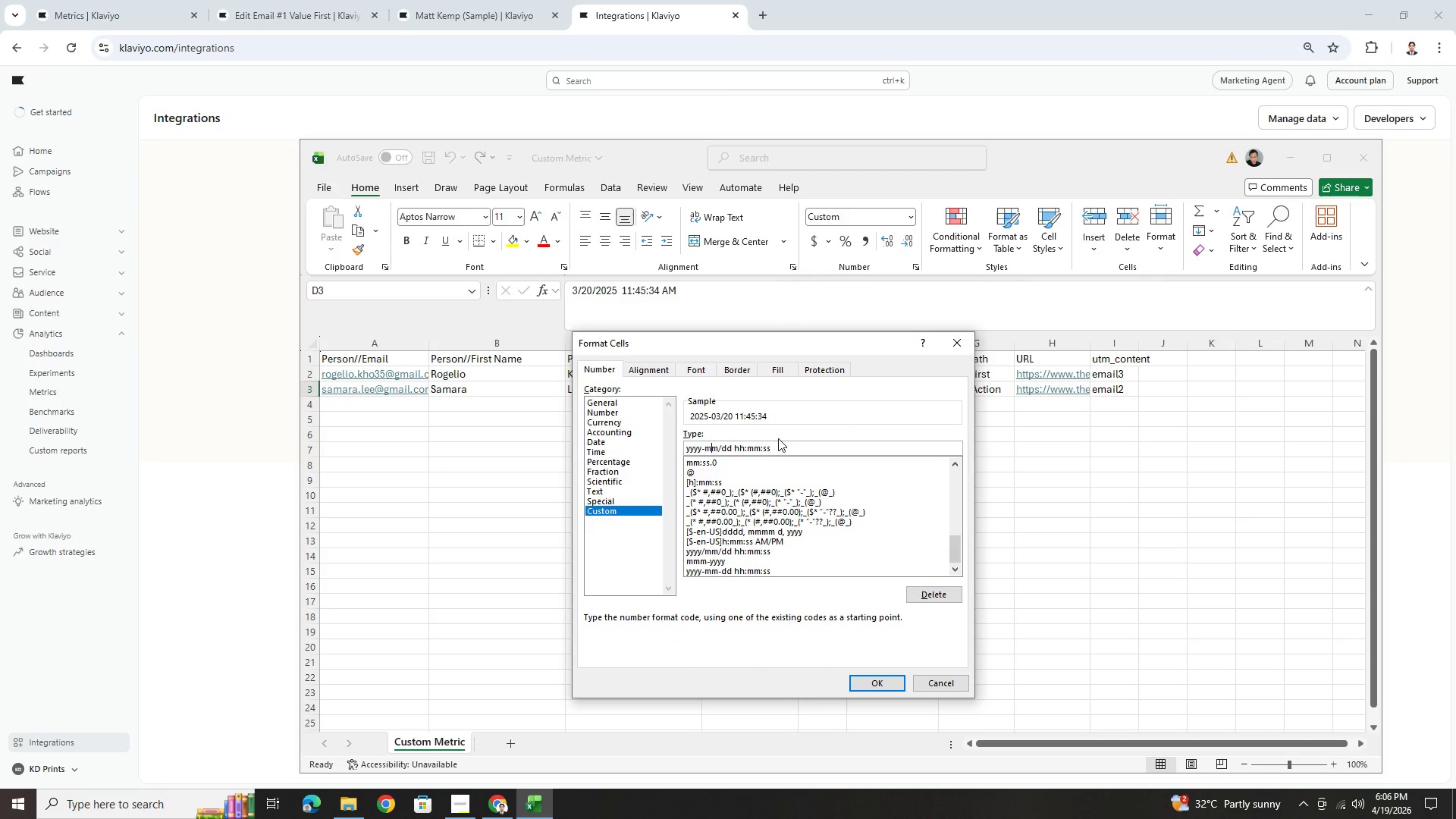 
key(ArrowRight)
 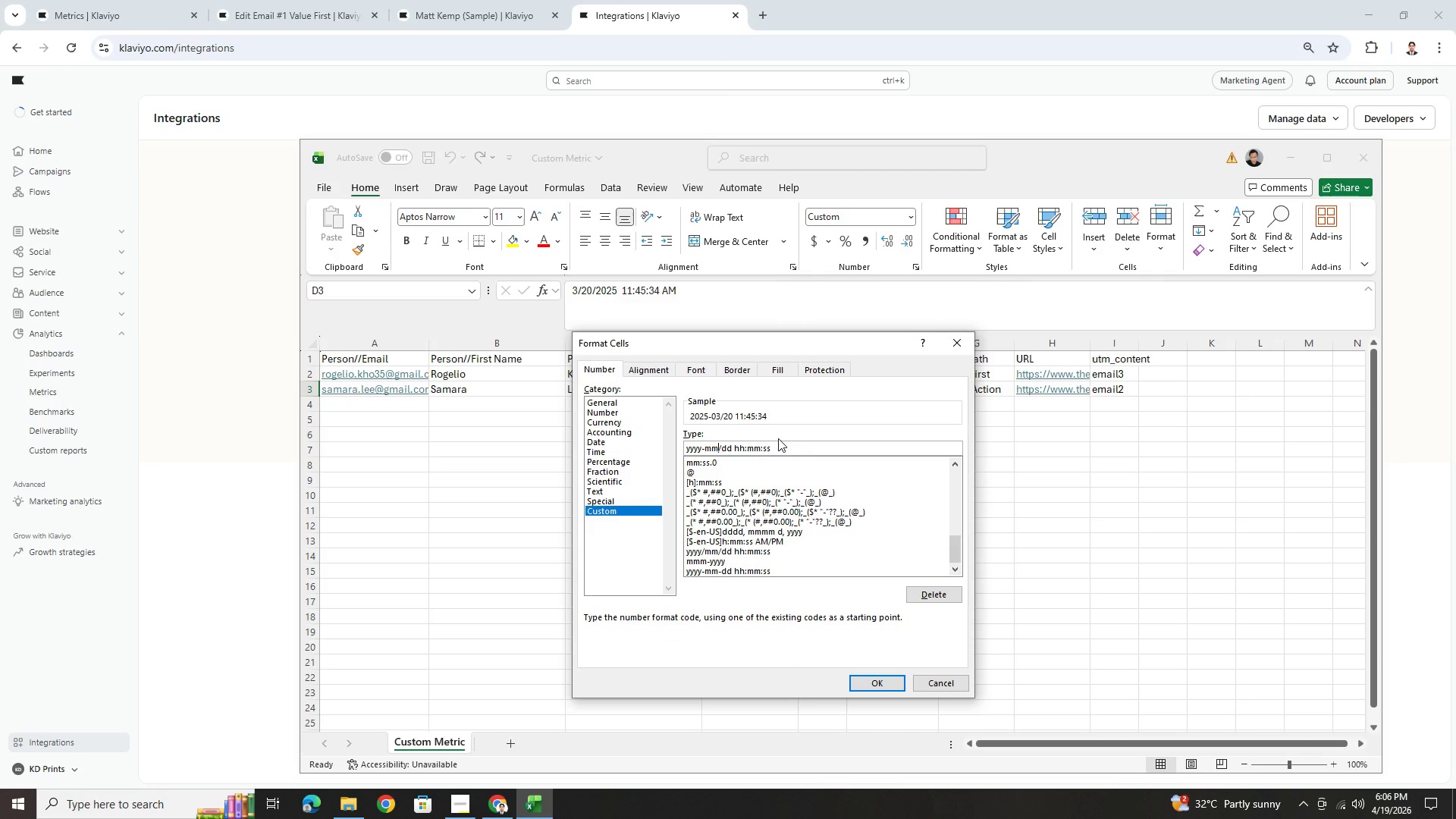 
key(ArrowRight)
 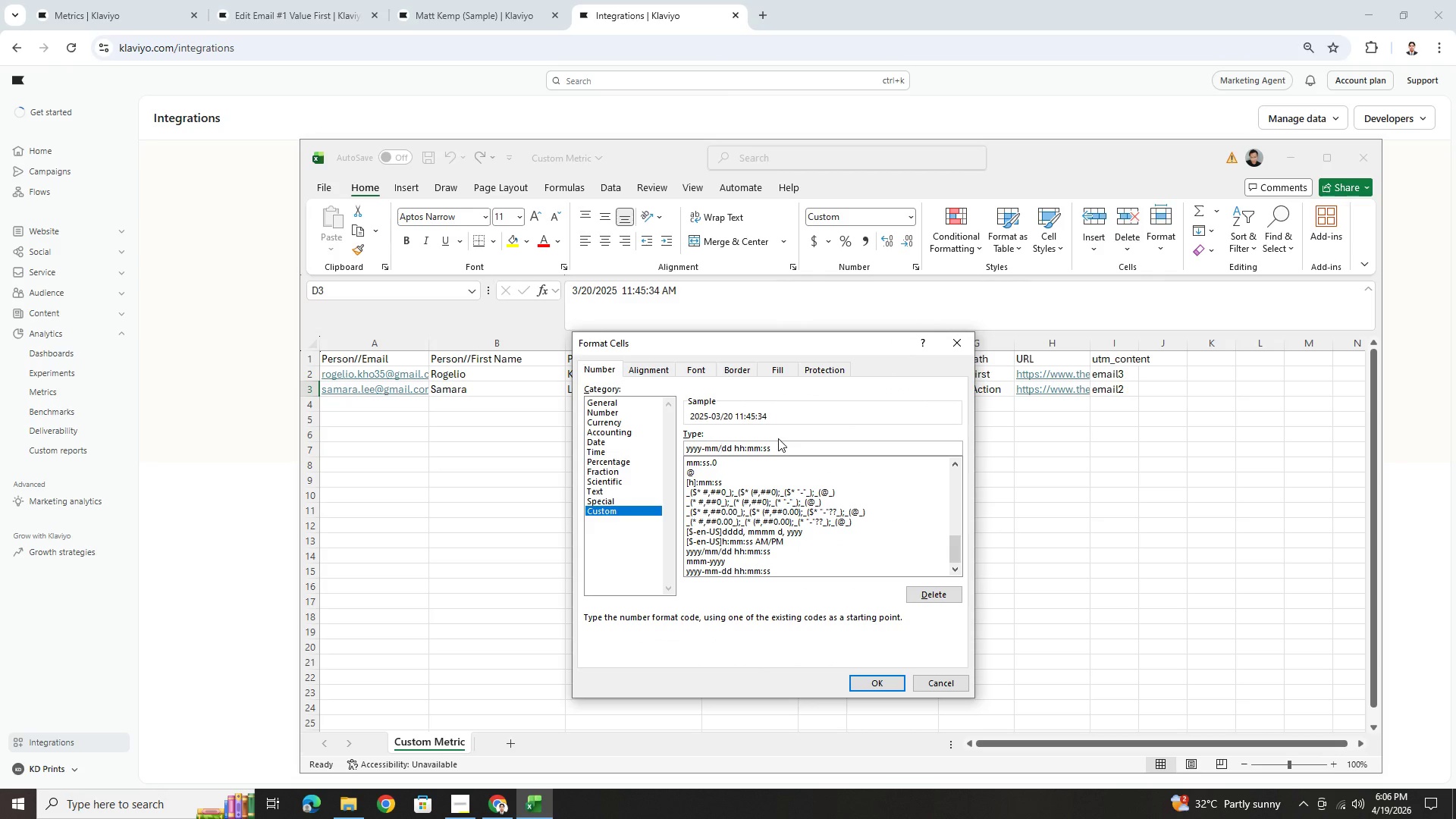 
key(Backspace)
 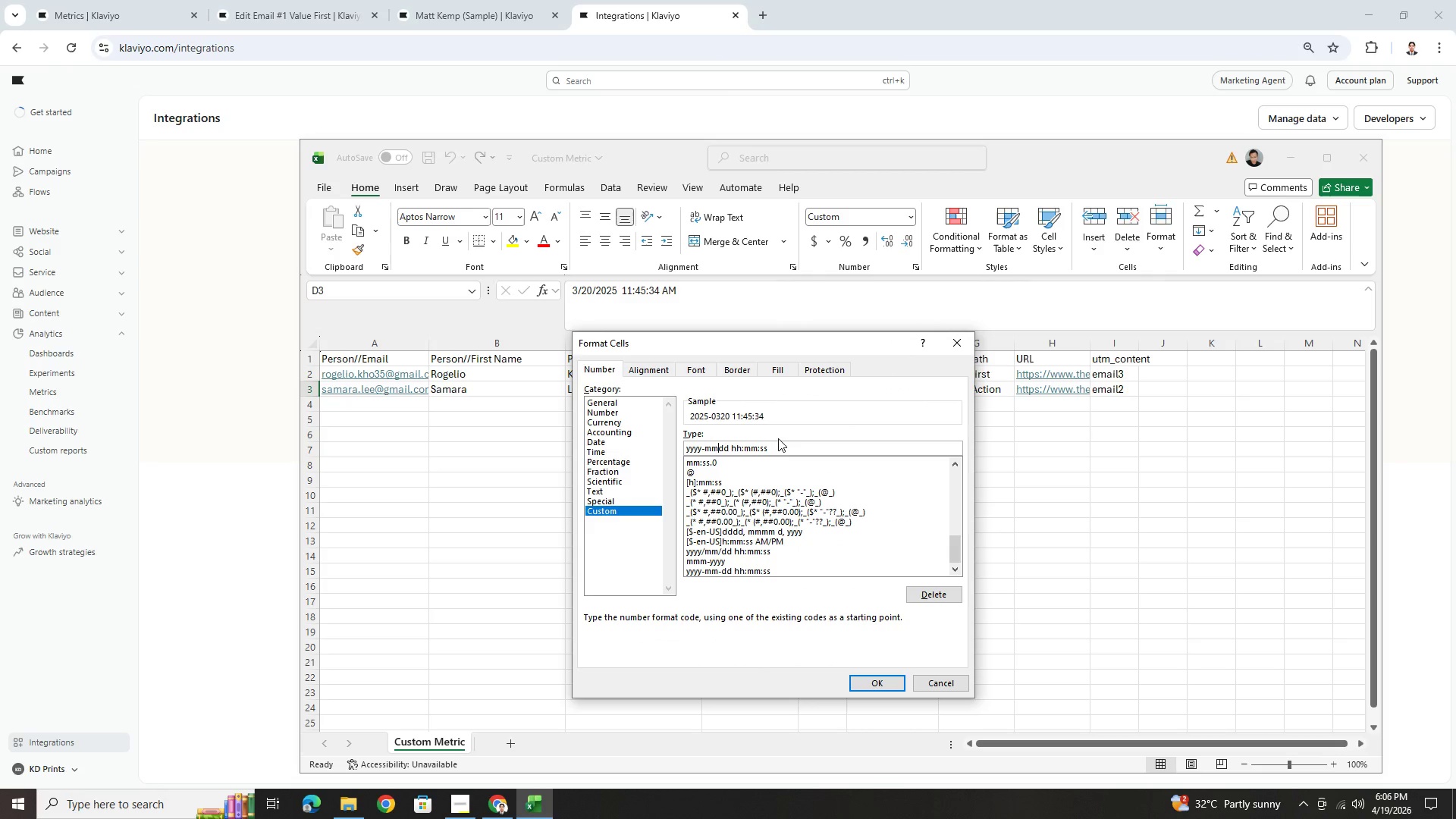 
key(Minus)
 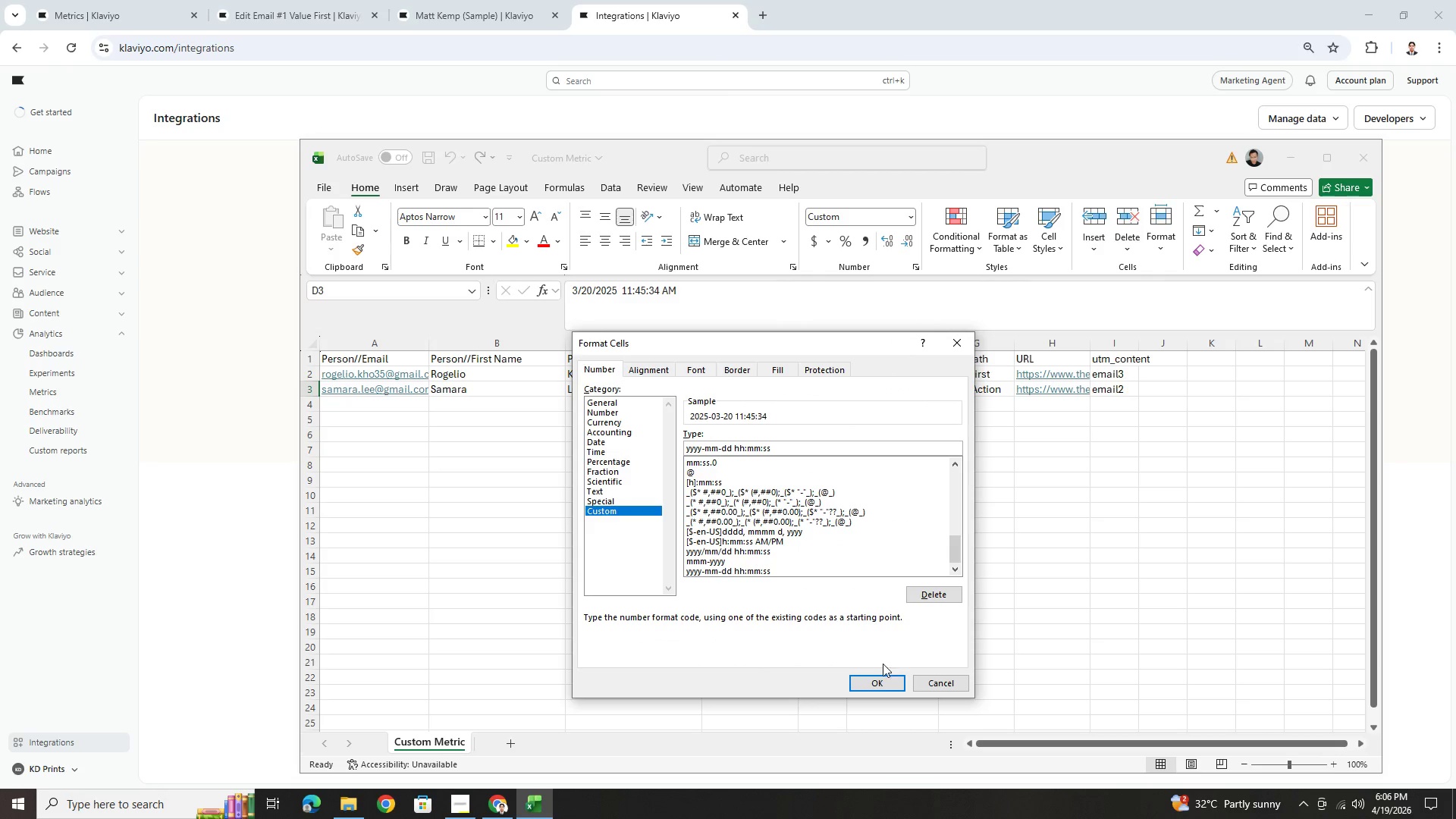 
left_click([890, 686])
 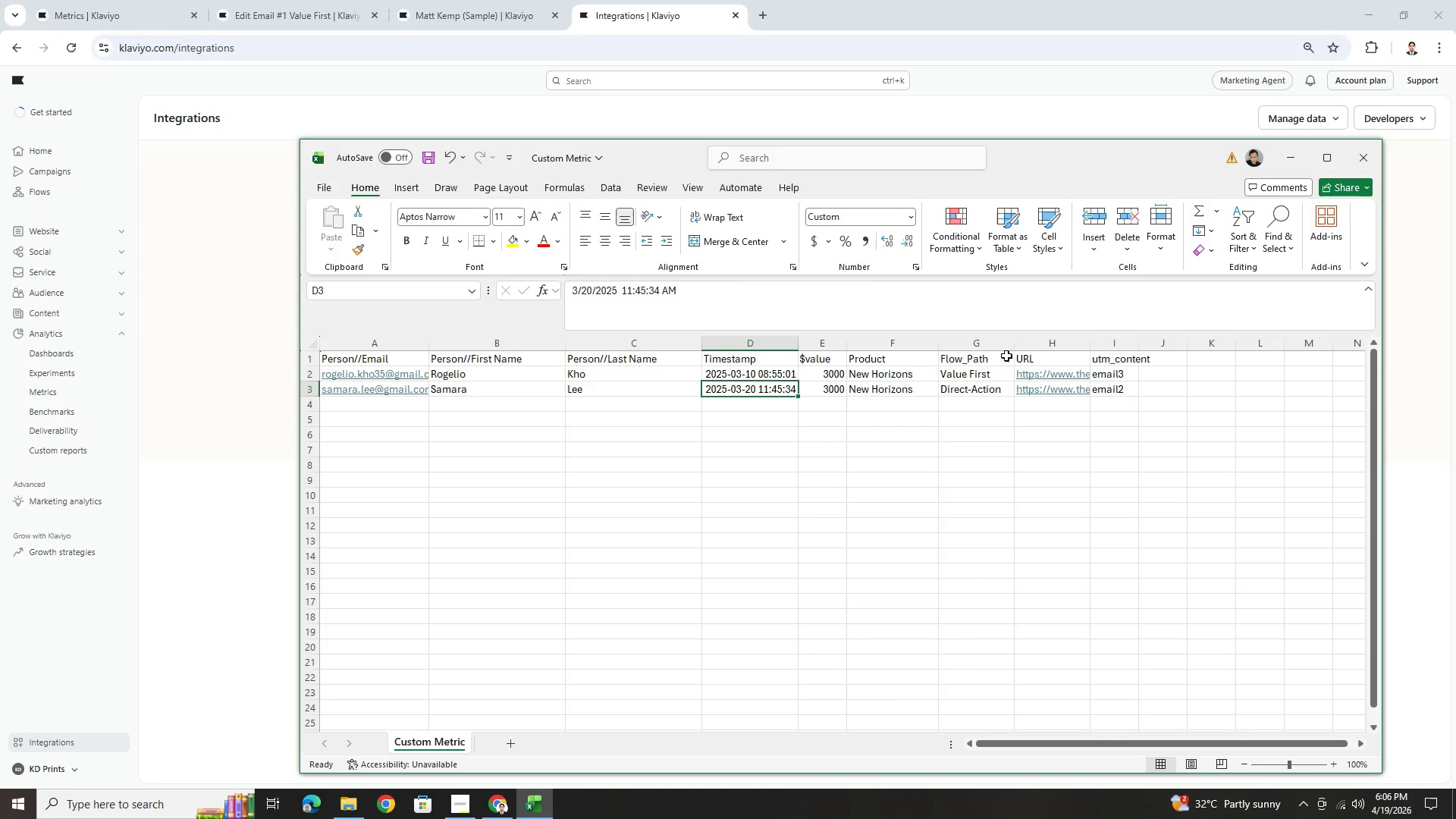 
double_click([975, 359])
 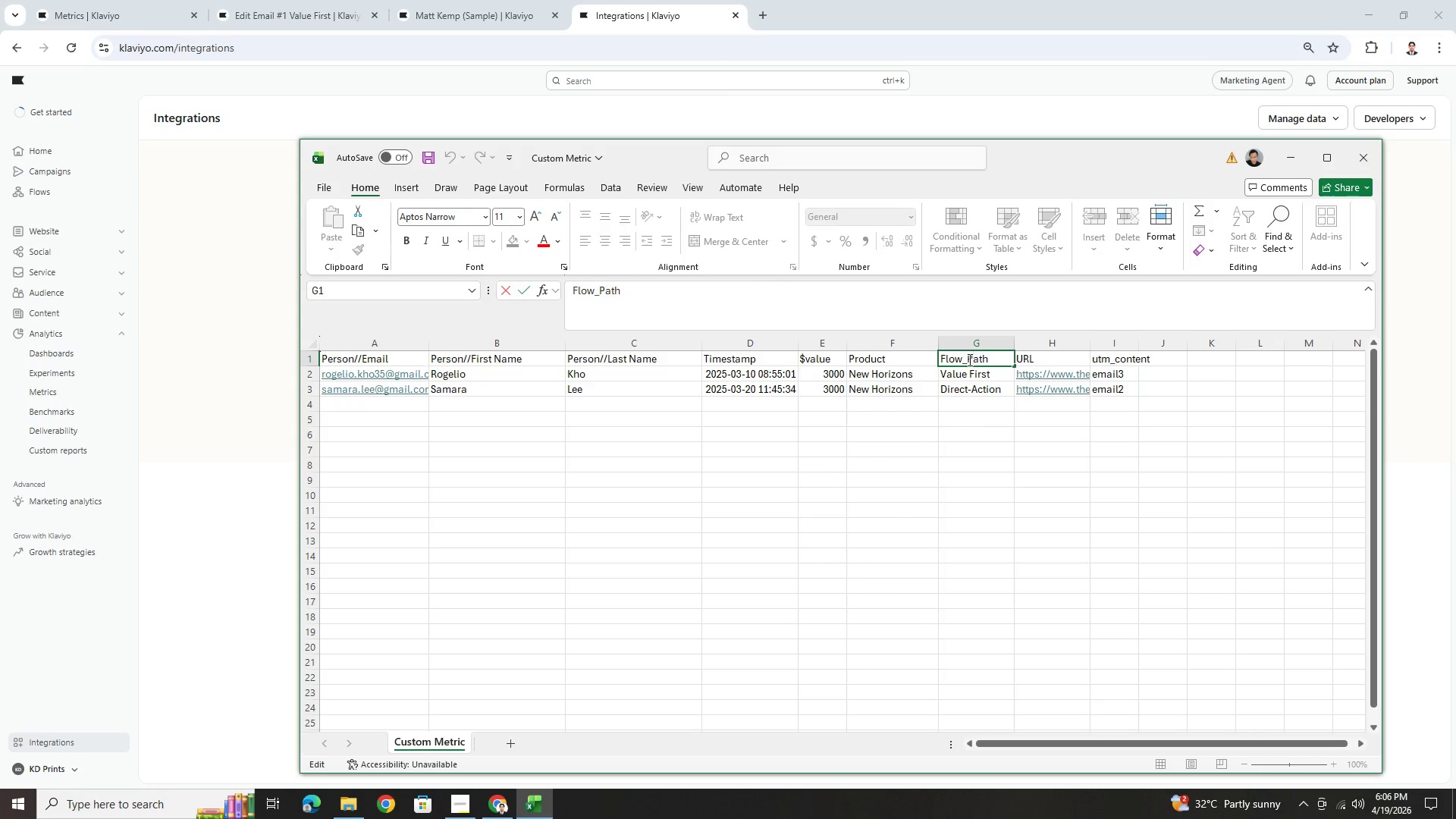 
left_click([967, 359])
 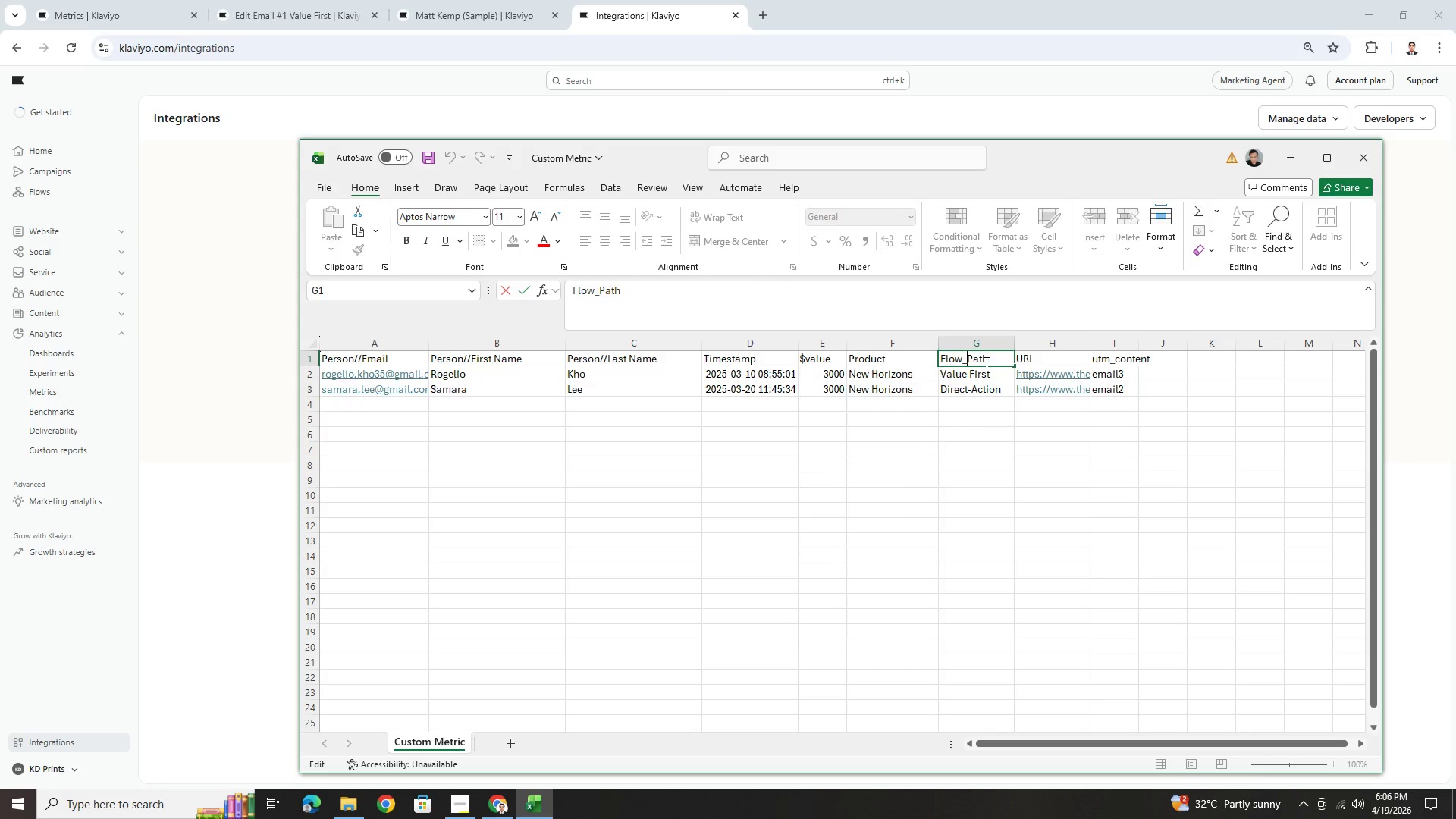 
key(Backspace)
 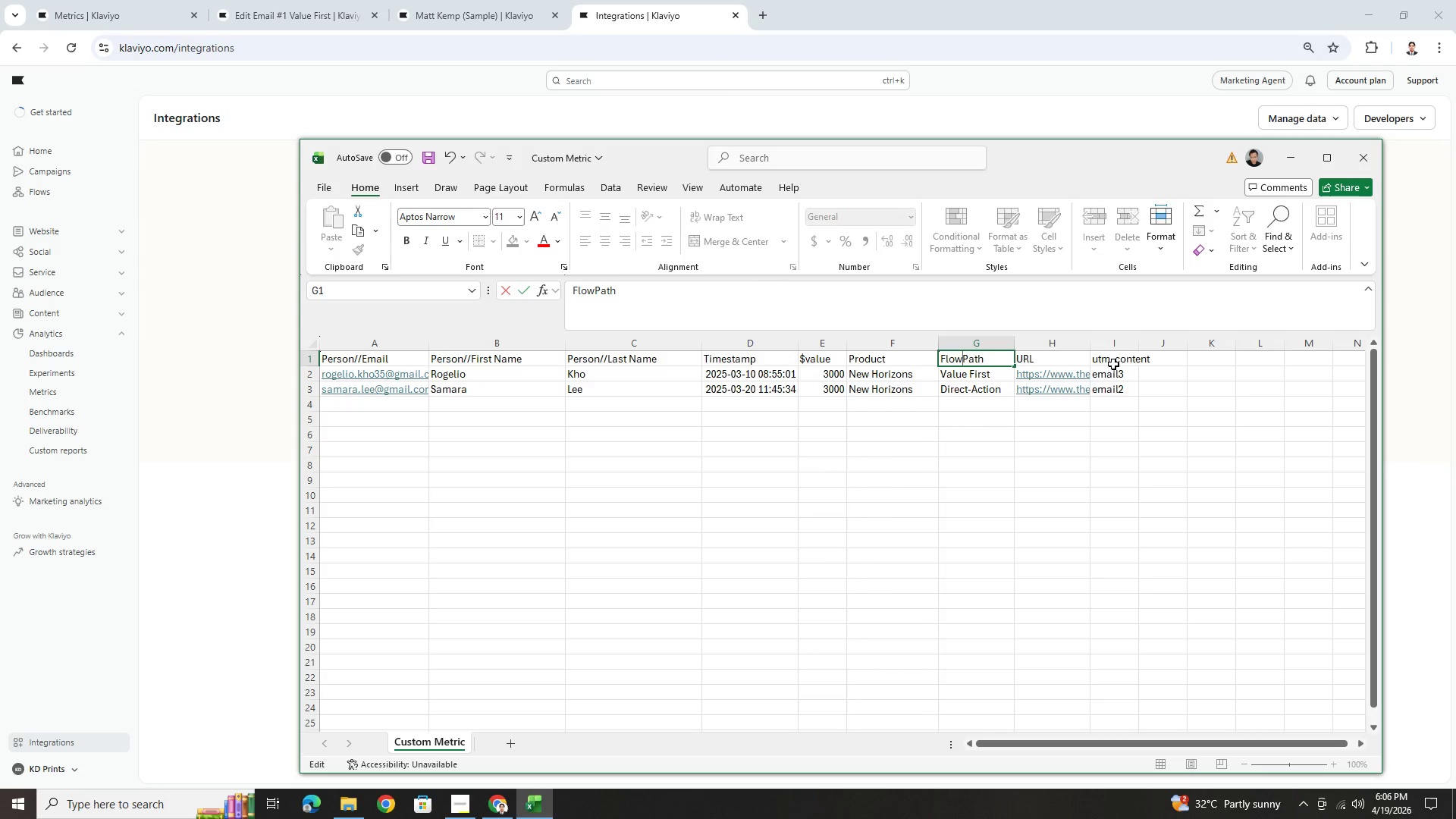 
key(Space)
 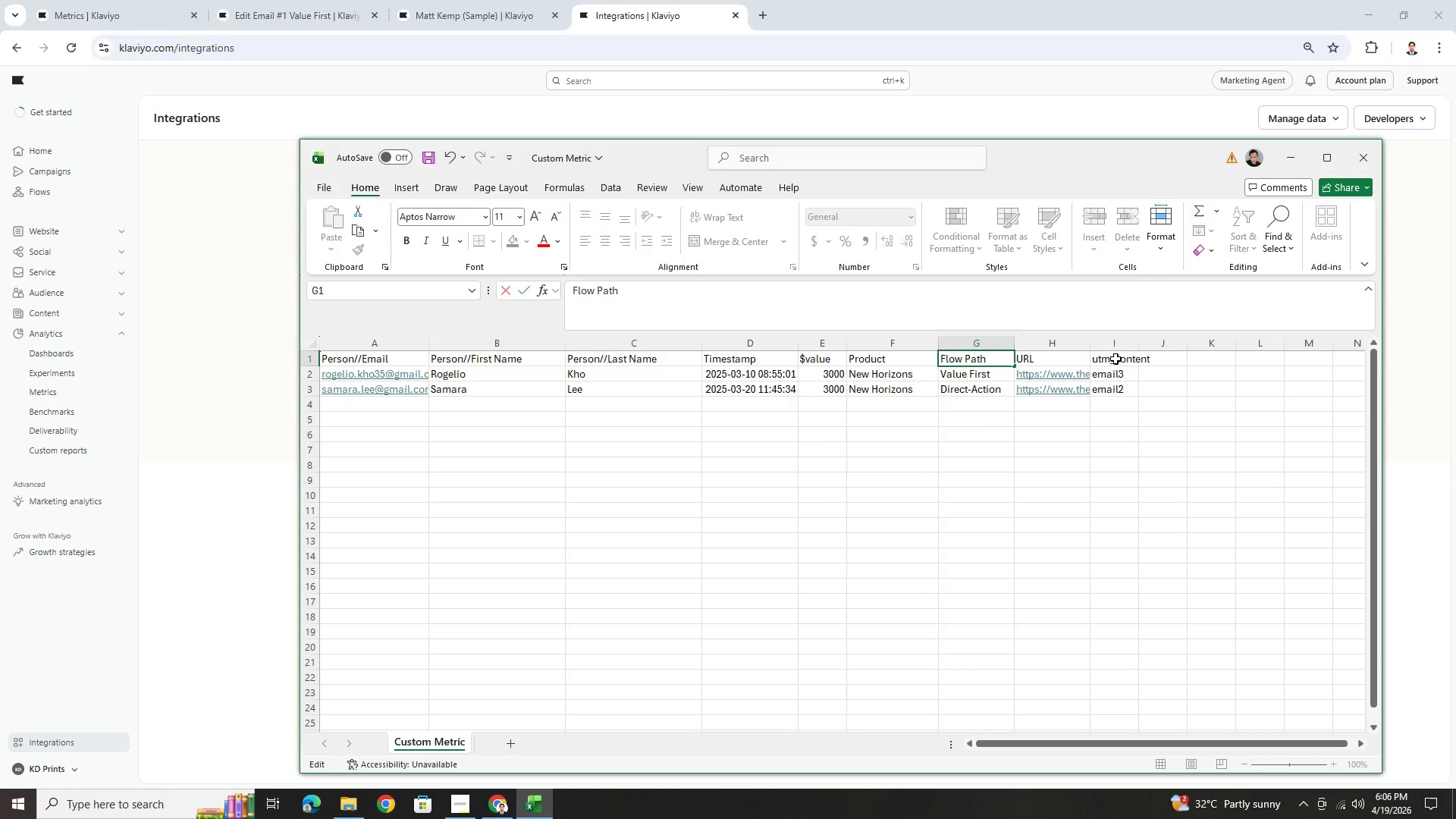 
double_click([1116, 359])
 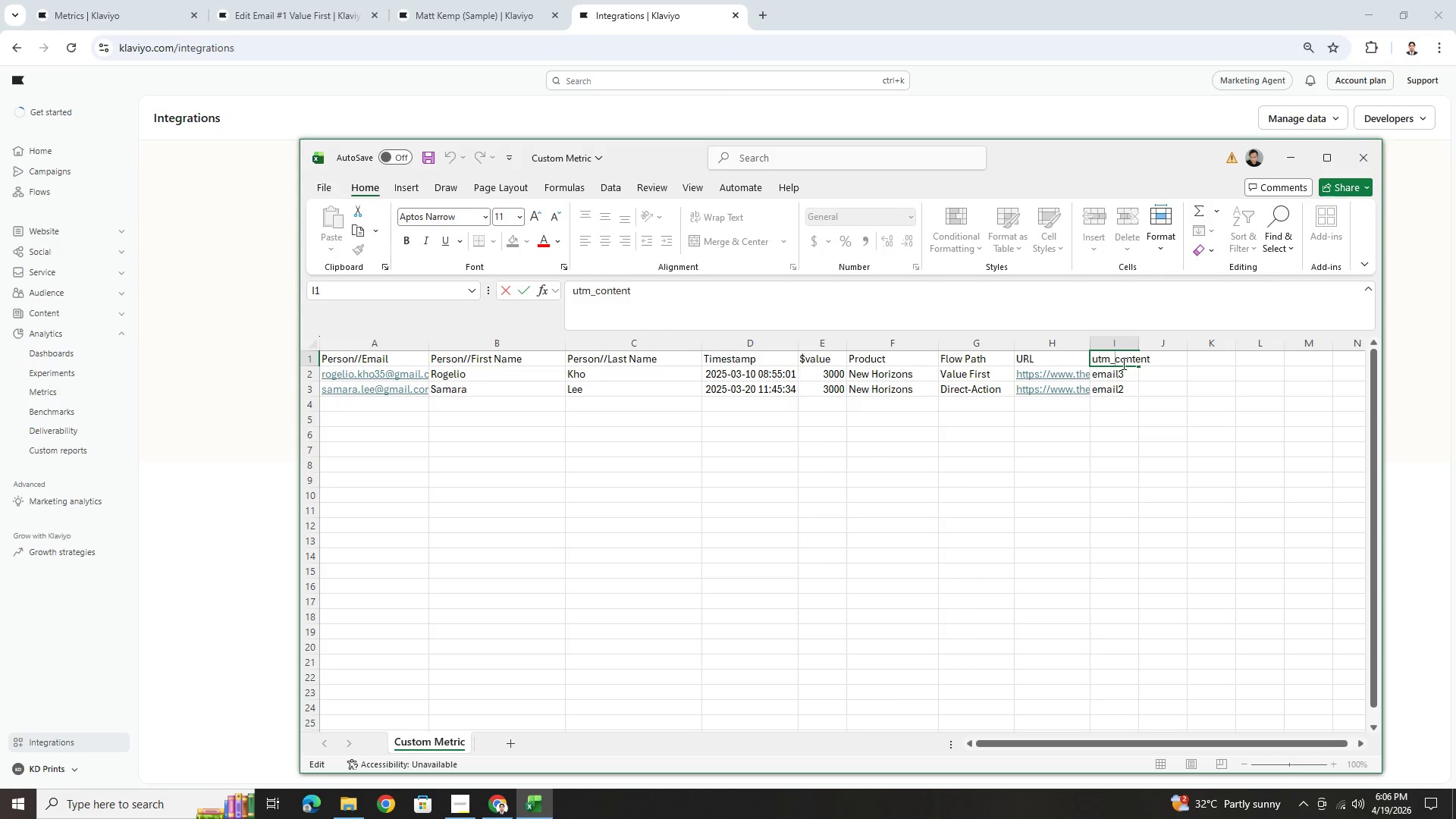 
key(Backspace)
 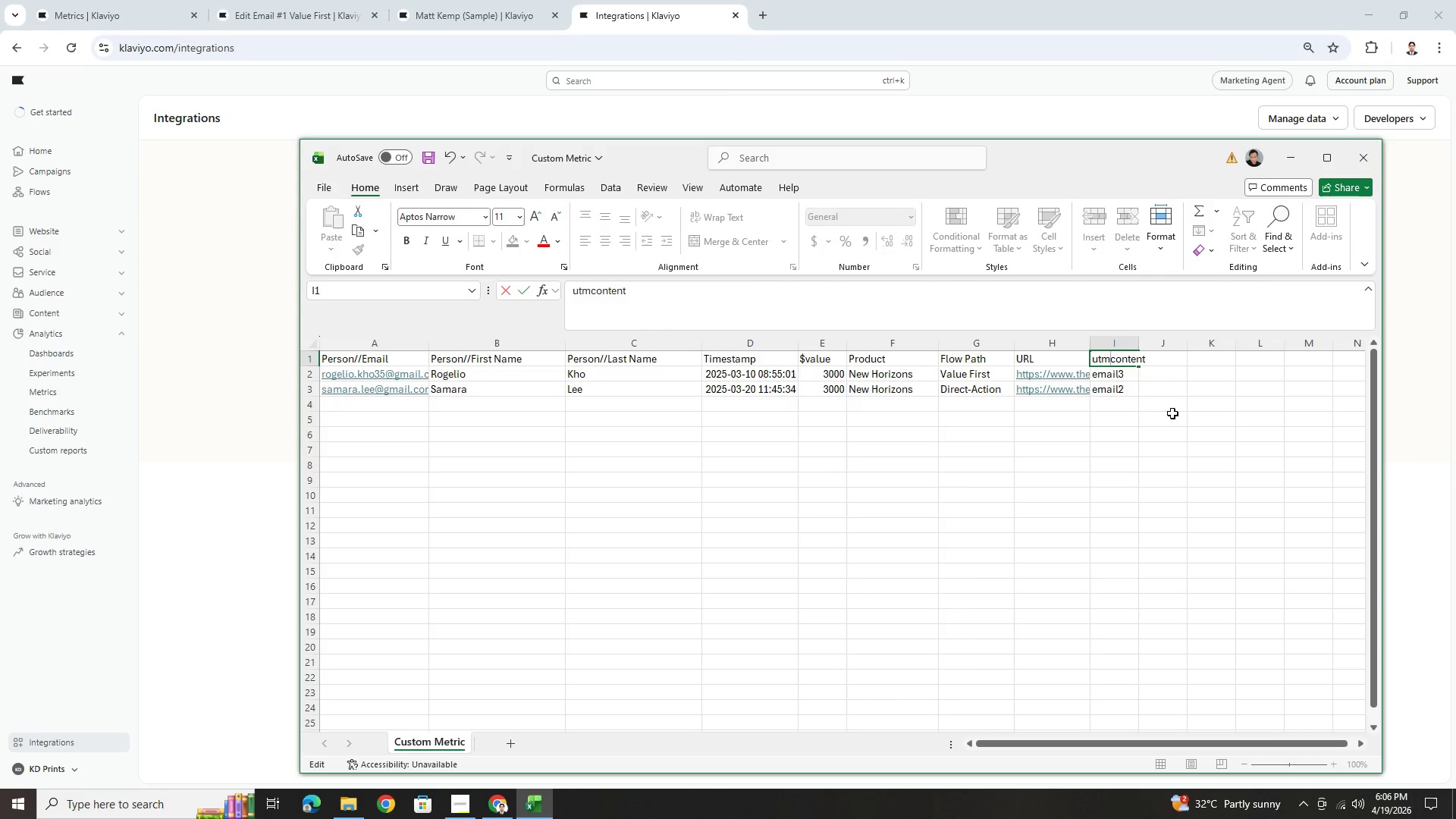 
key(Space)
 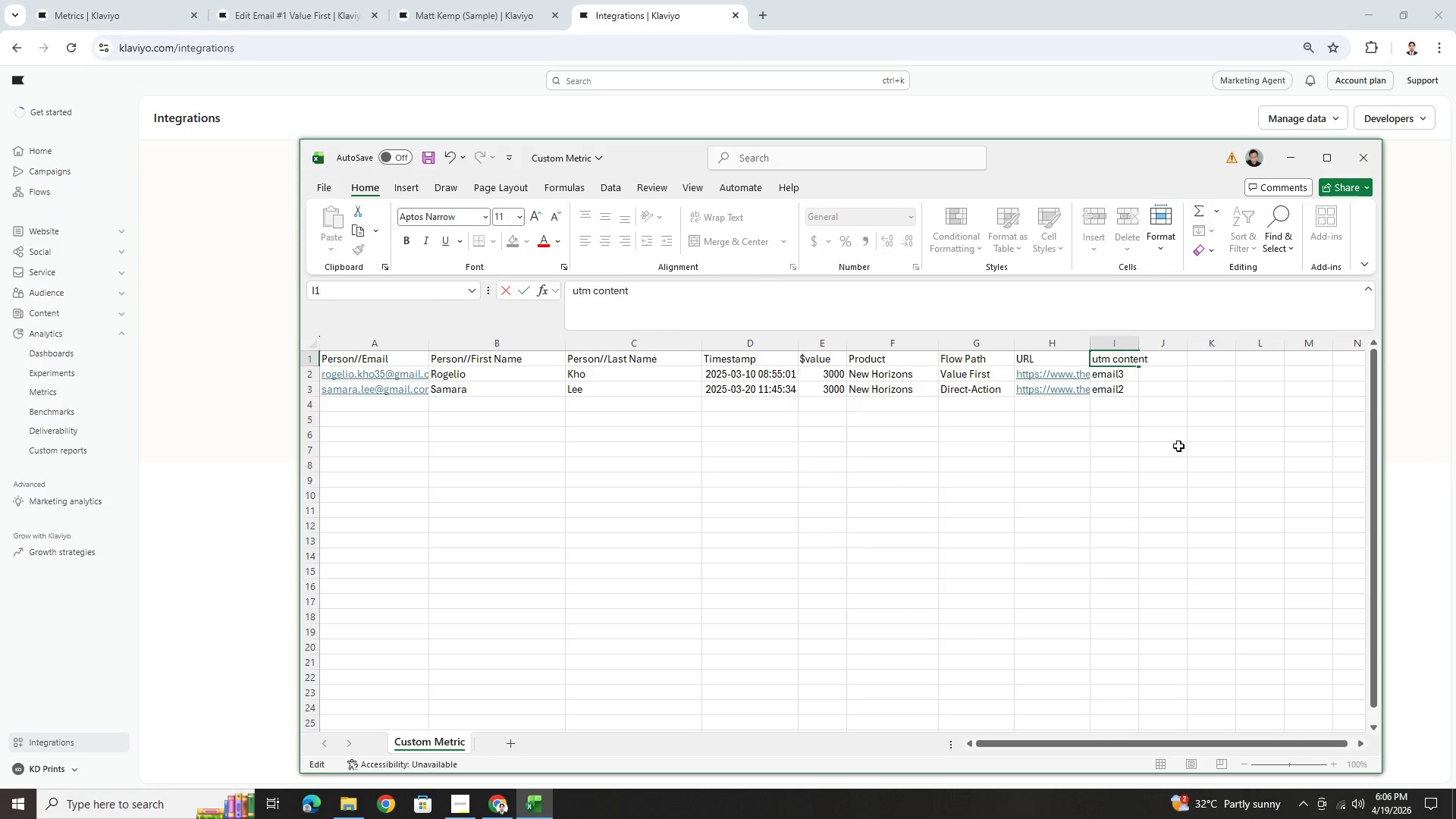 
left_click([1178, 446])
 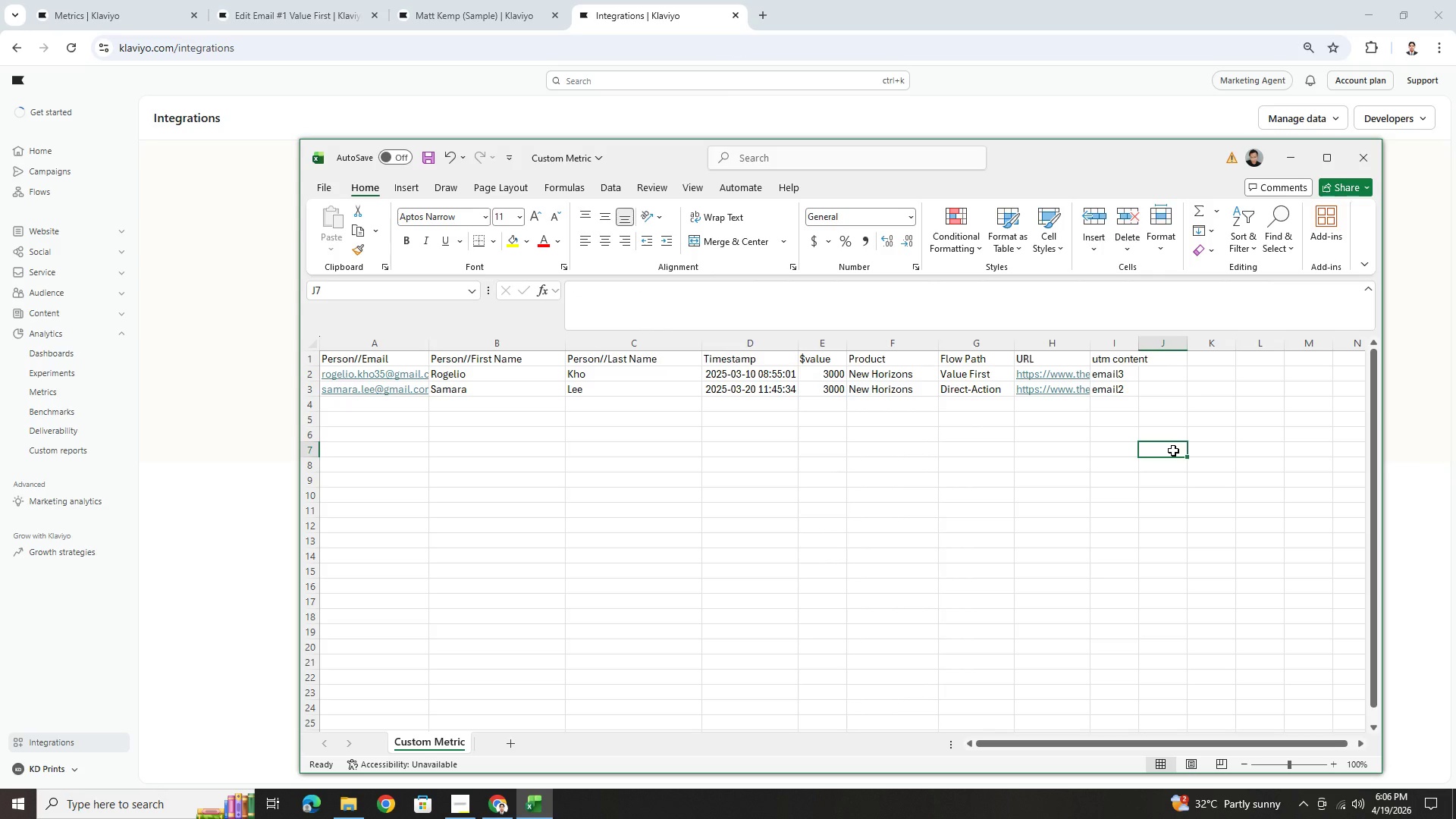 
hold_key(key=ControlLeft, duration=1.5)
 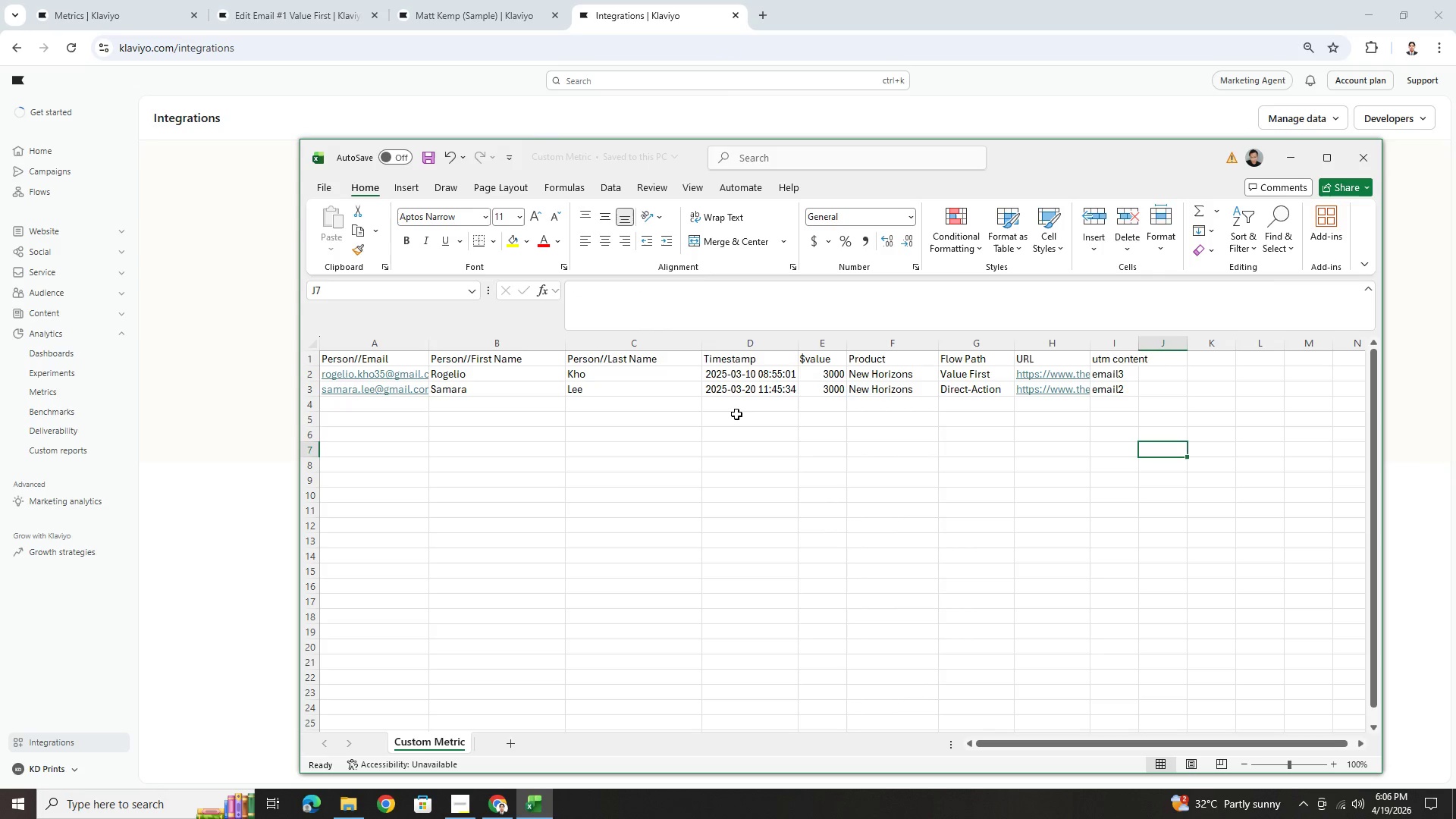 
key(Control+S)
 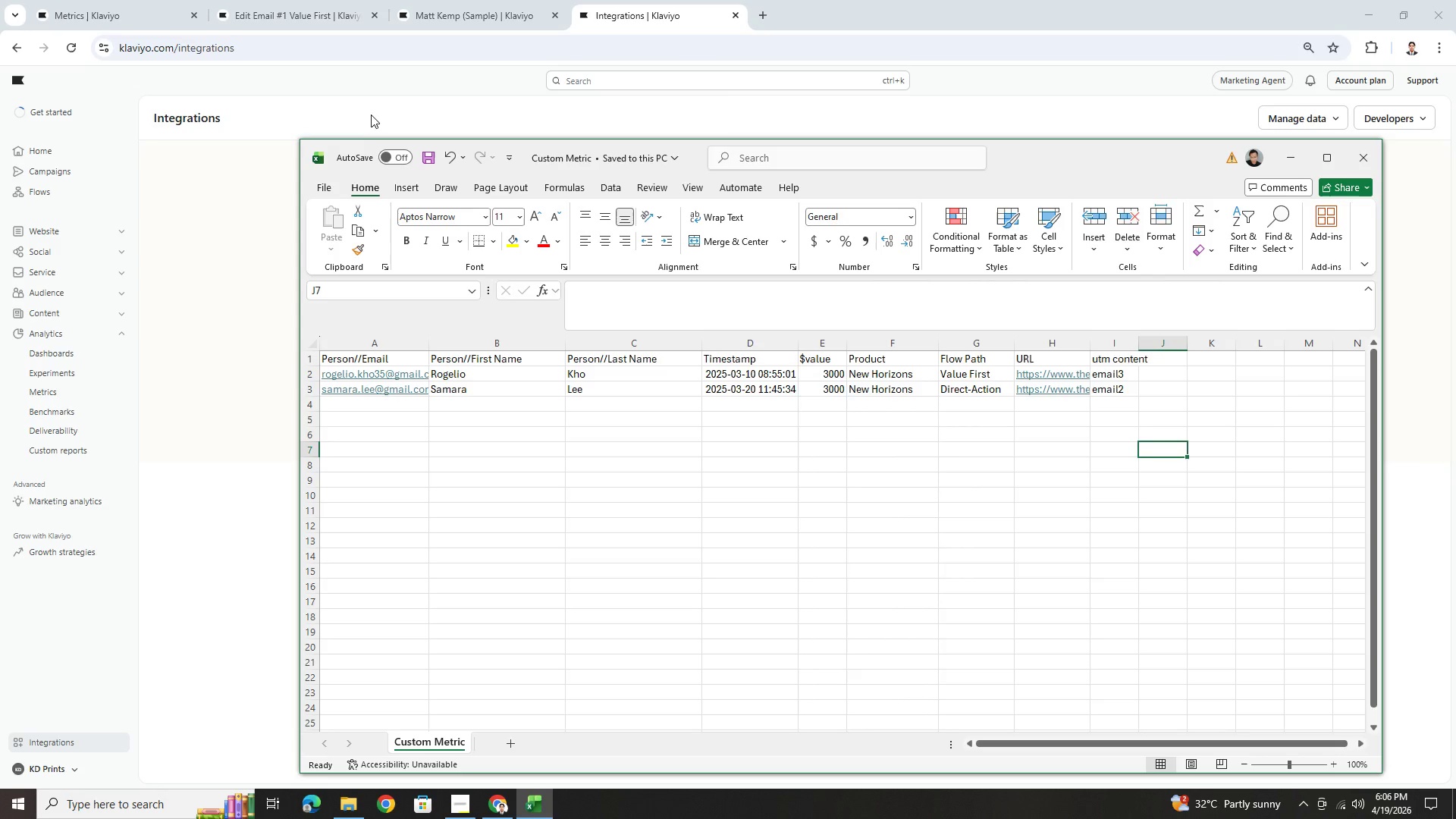 
left_click([372, 113])
 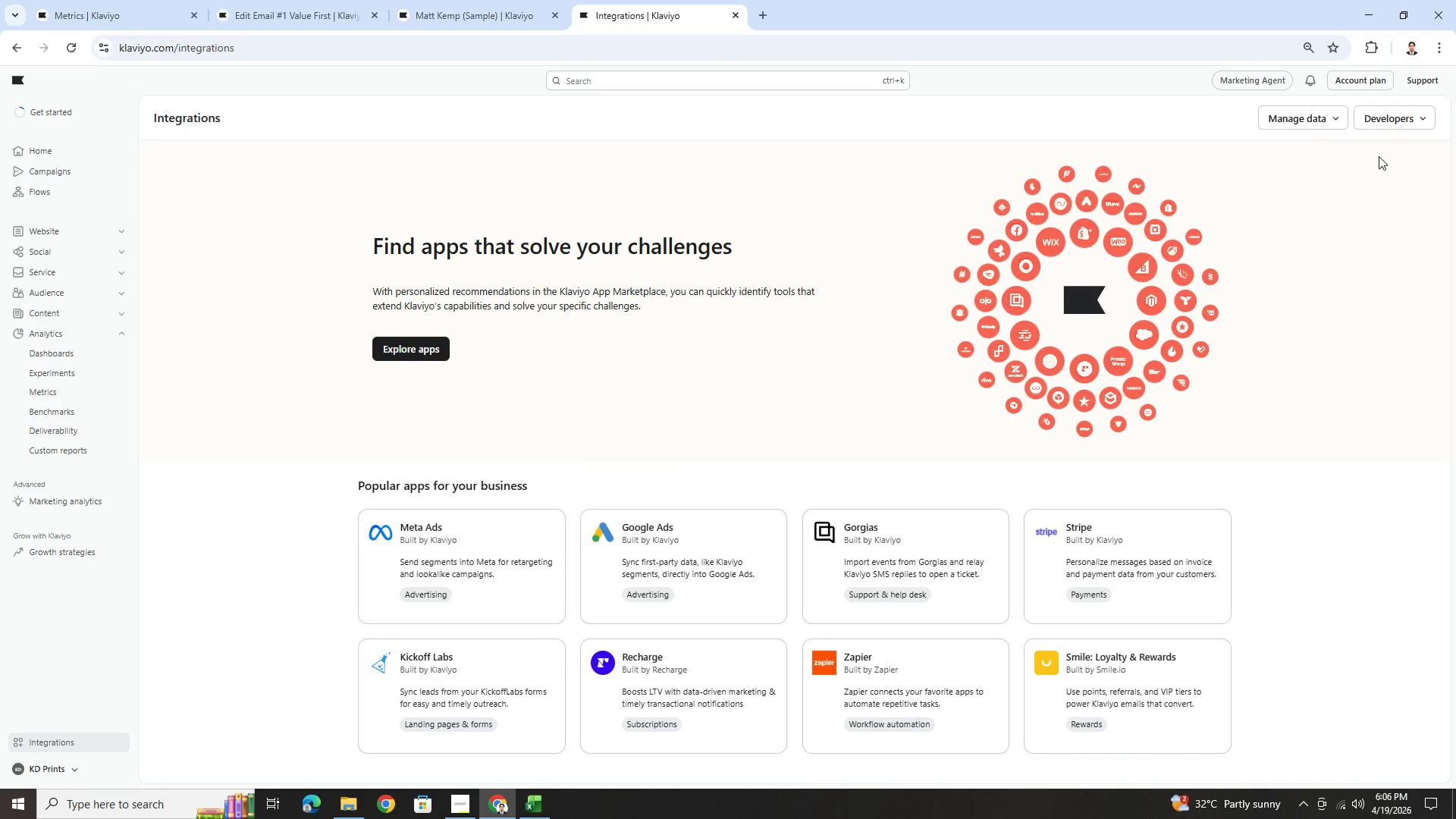 
left_click([1312, 122])
 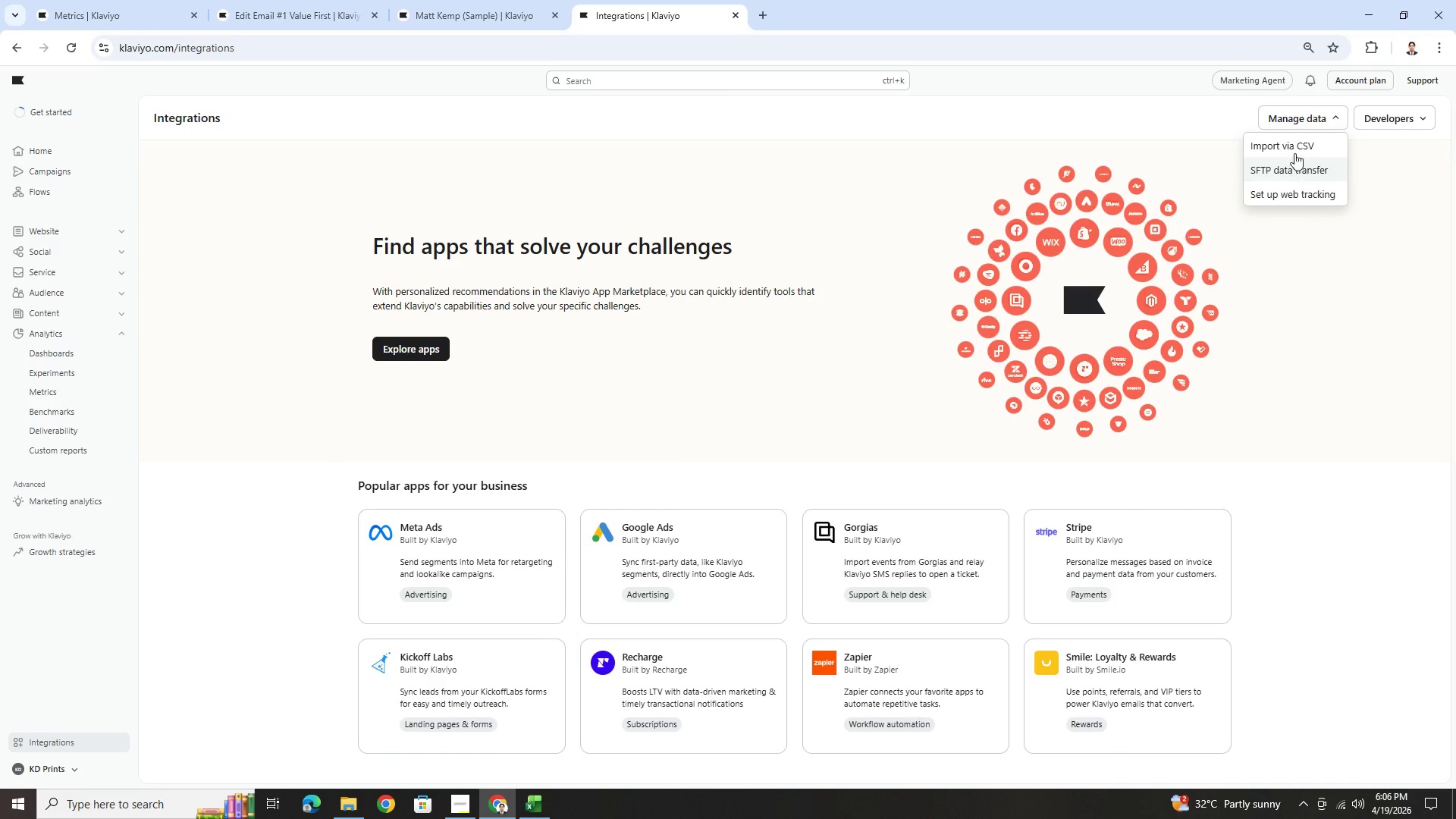 
left_click([1294, 143])
 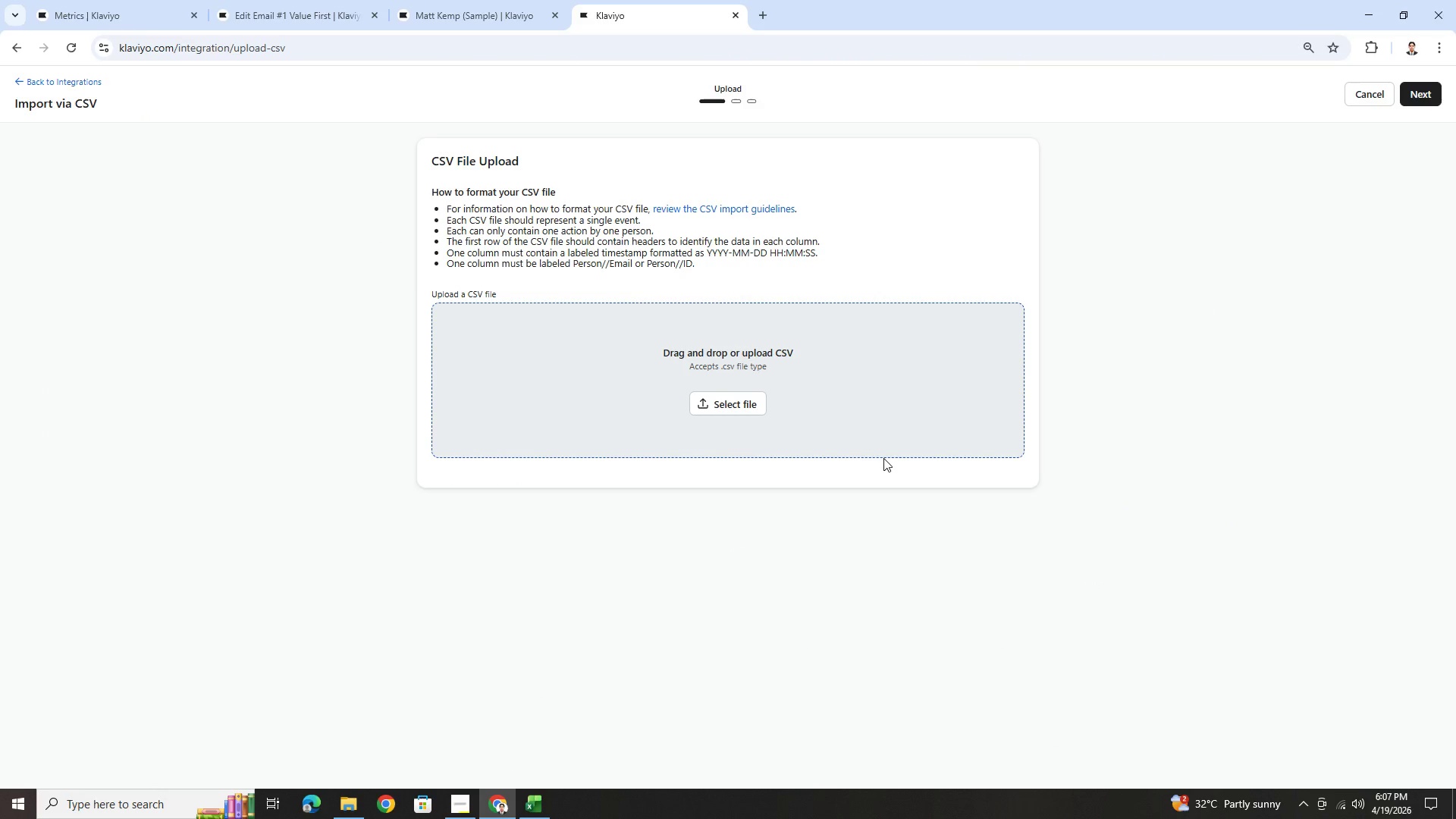 
left_click([756, 404])
 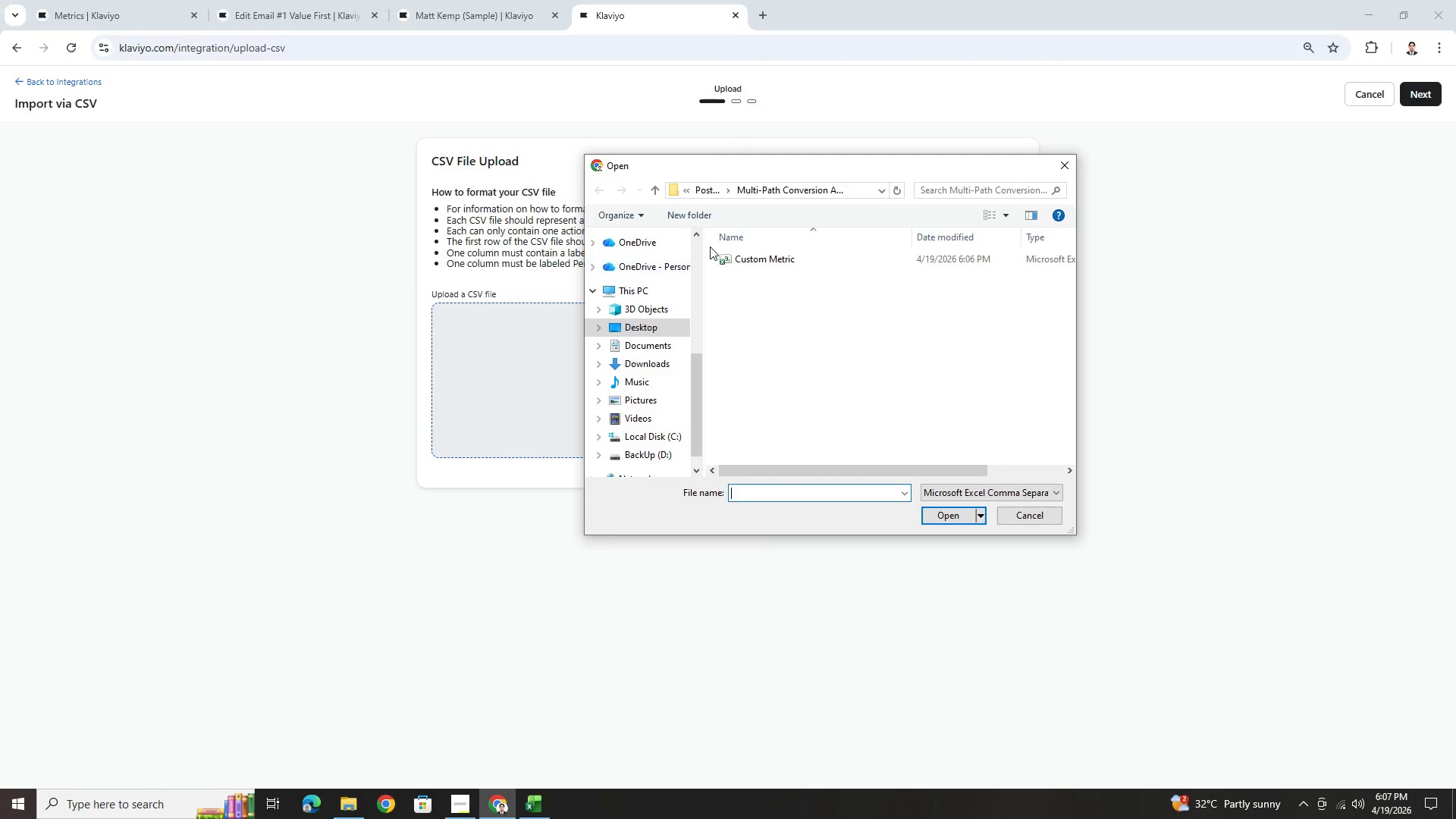 
double_click([763, 258])
 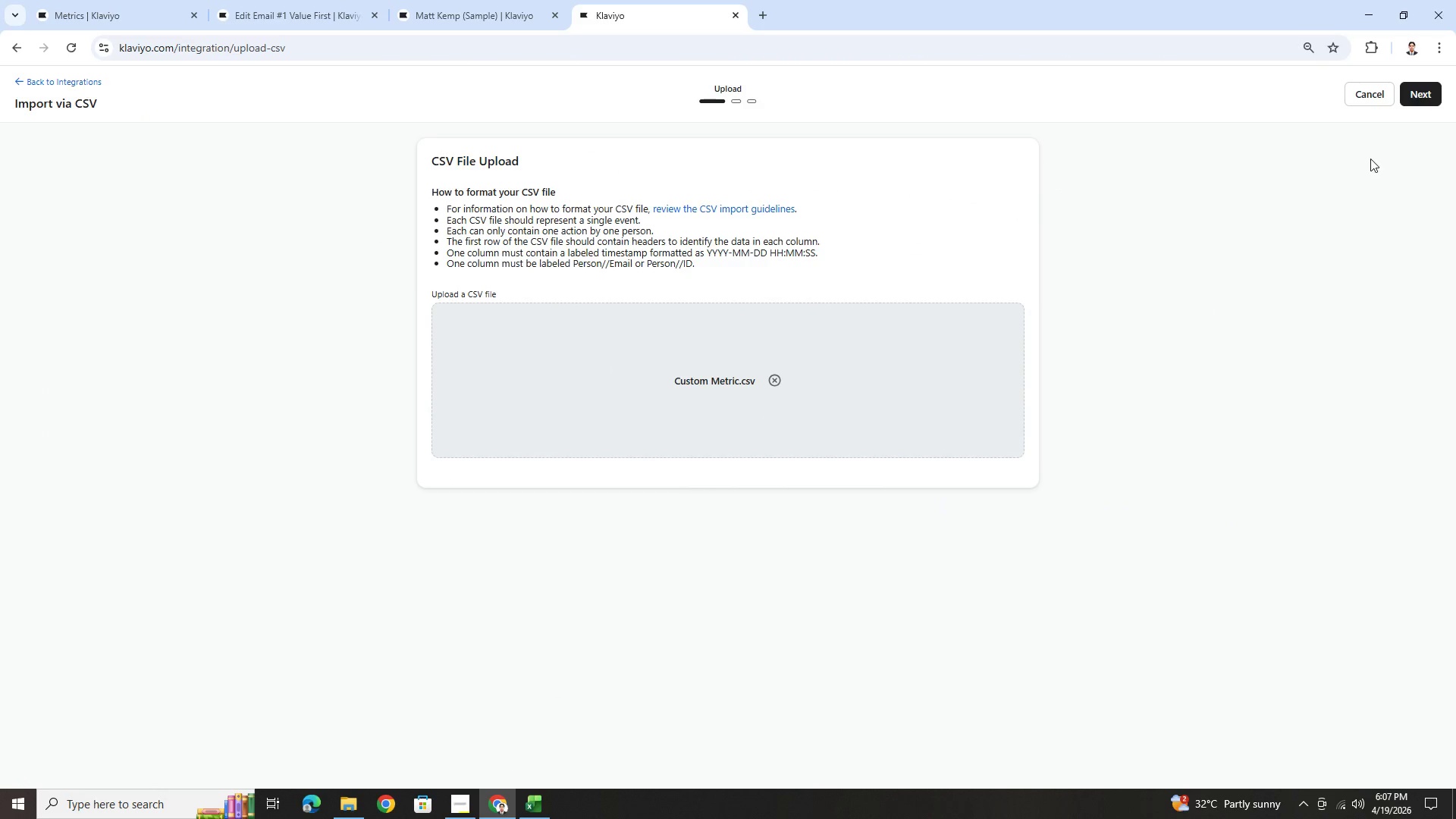 
left_click([1414, 91])
 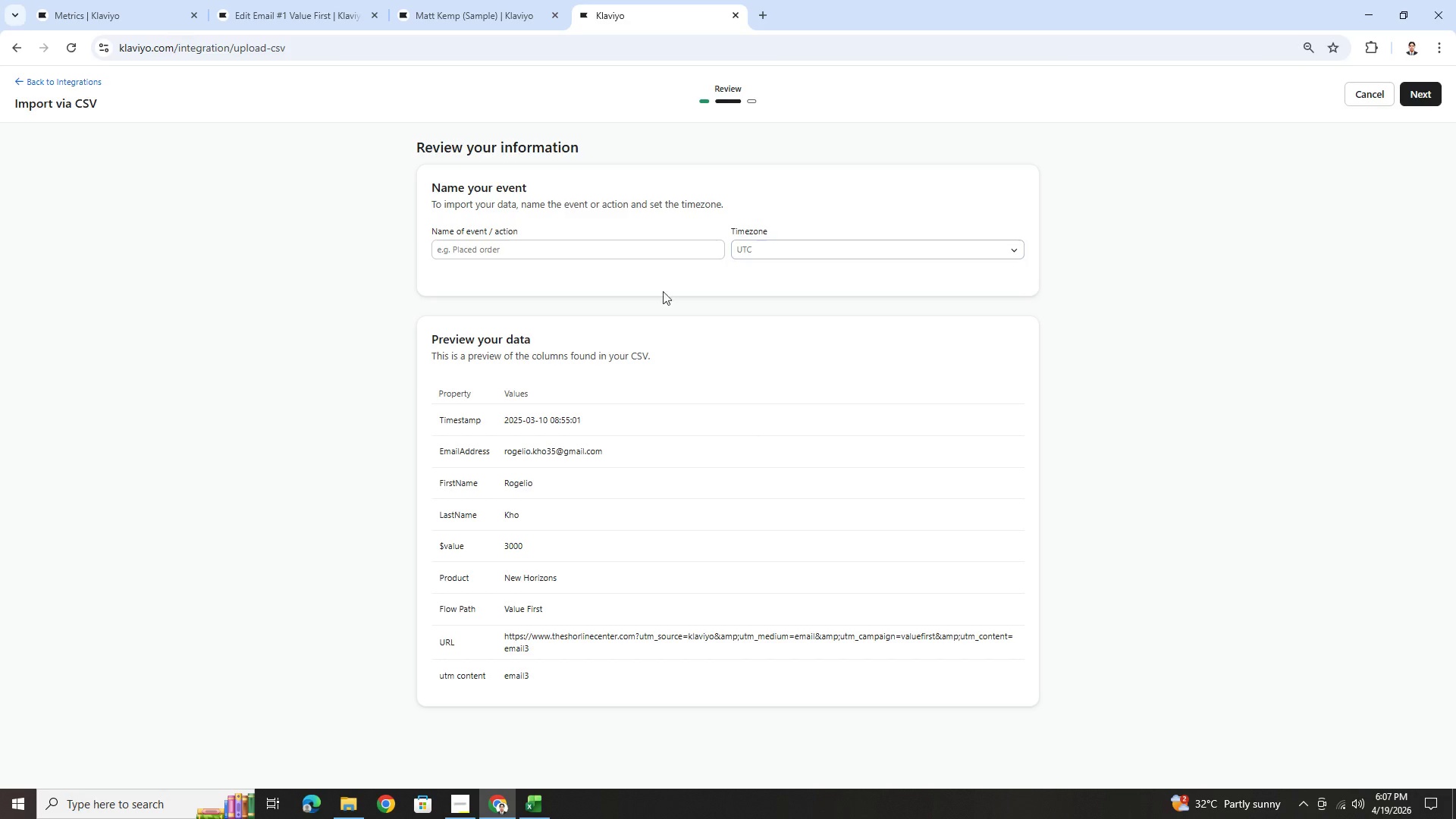 
left_click([580, 255])
 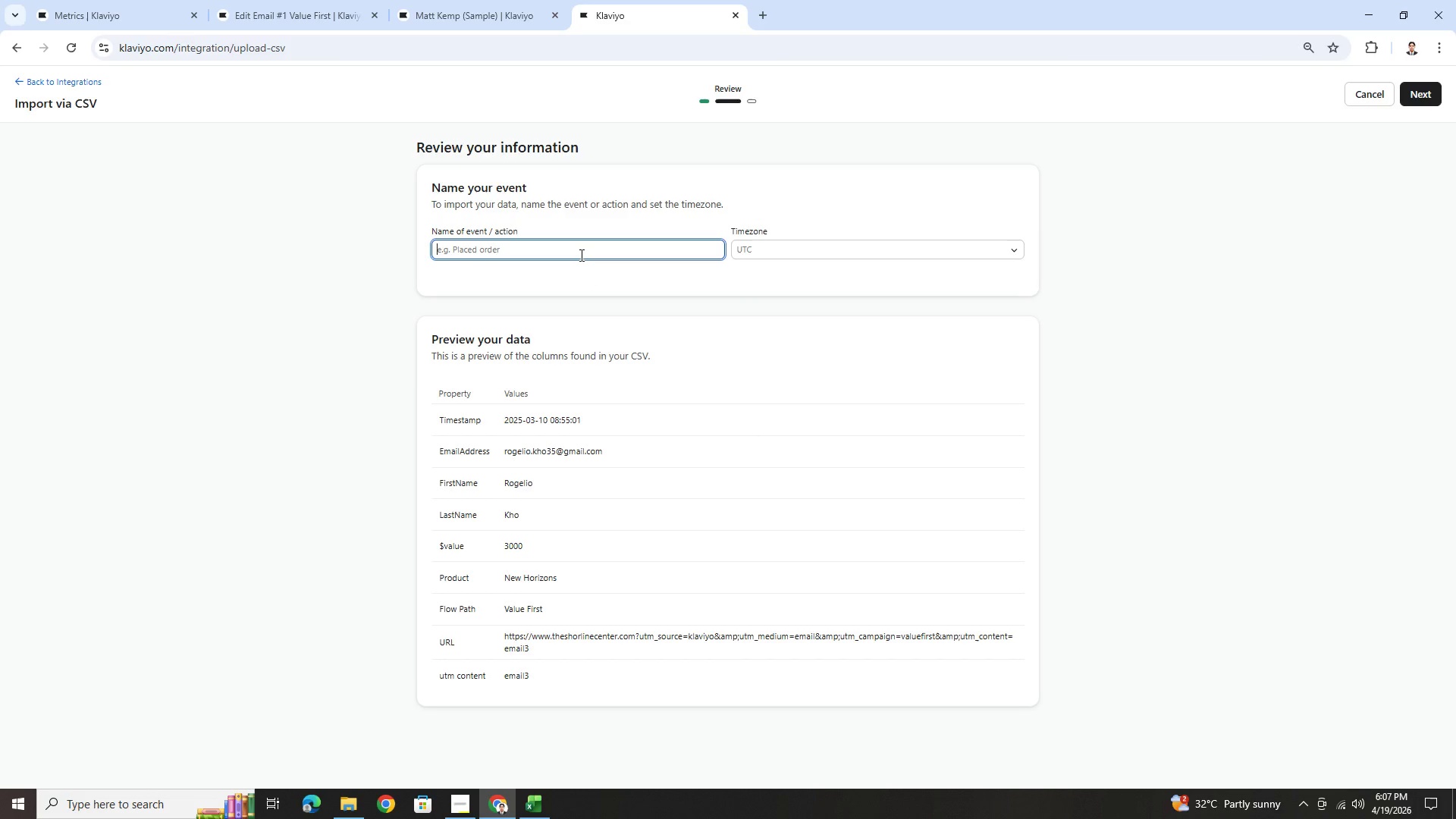 
type(Booked ConsuCoi)
key(Backspace)
type(nsultation Boojed)
key(Backspace)
key(Backspace)
key(Backspace)
type(ked)
 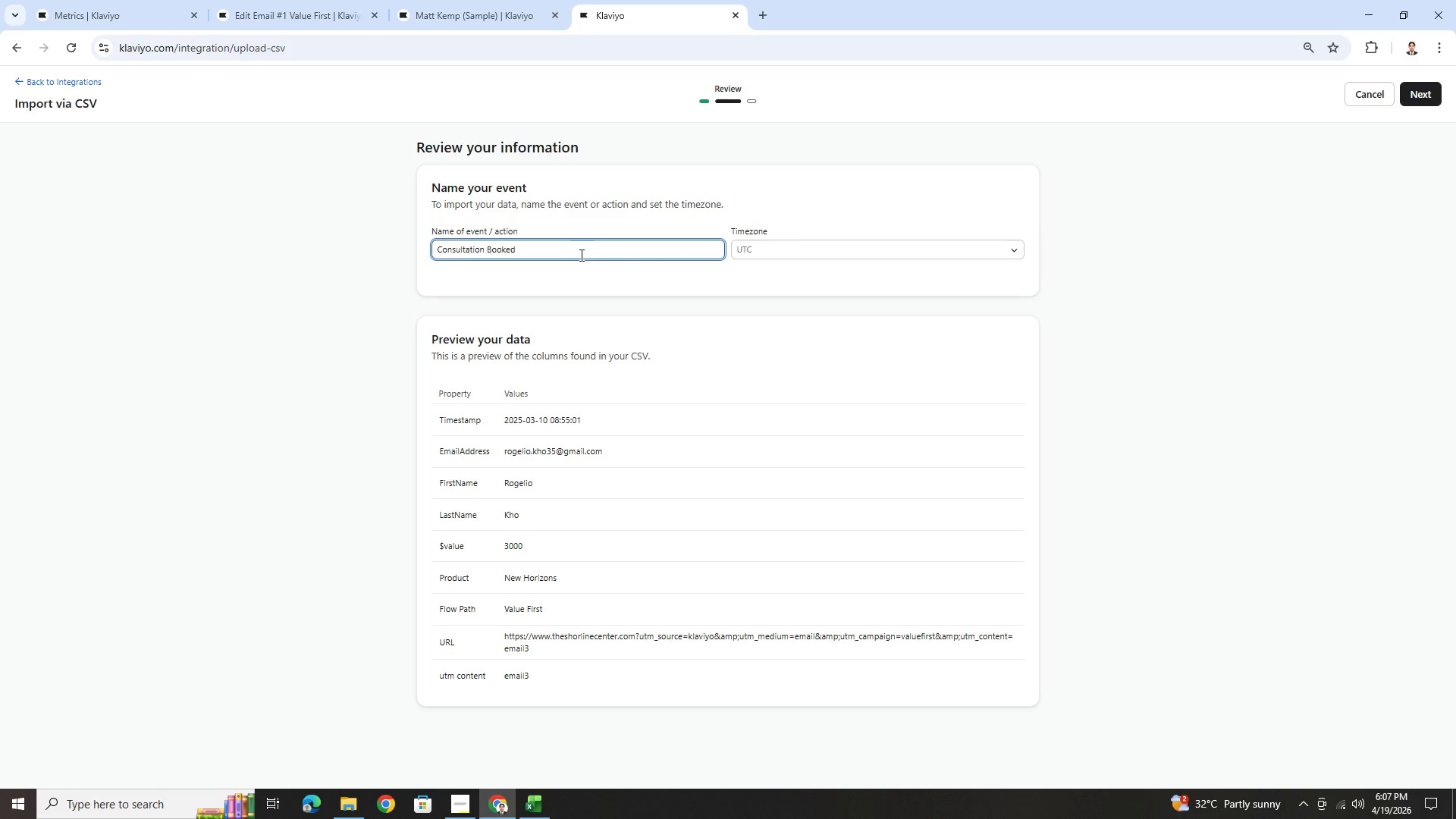 
left_click([843, 258])
 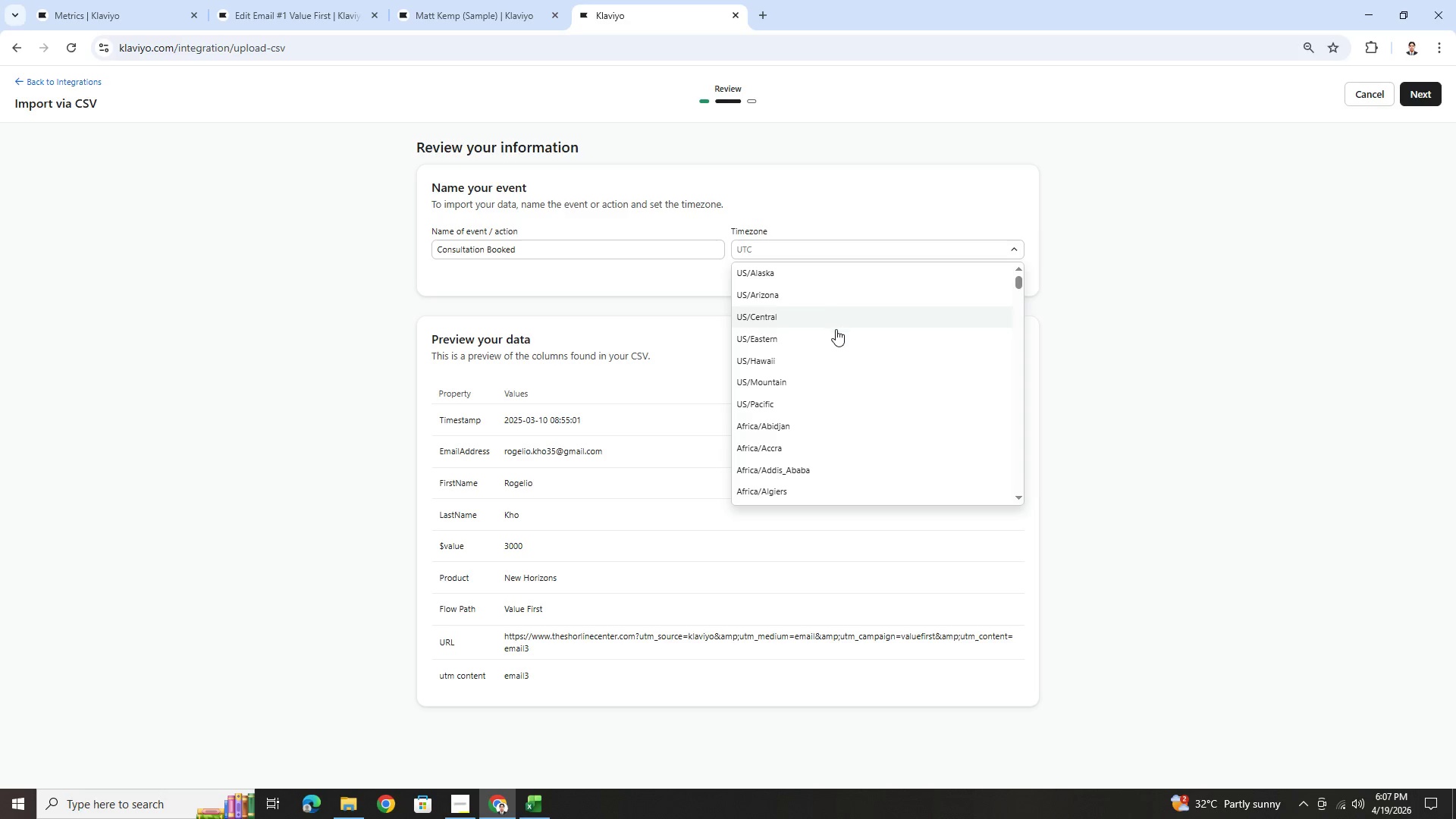 
left_click([836, 338])
 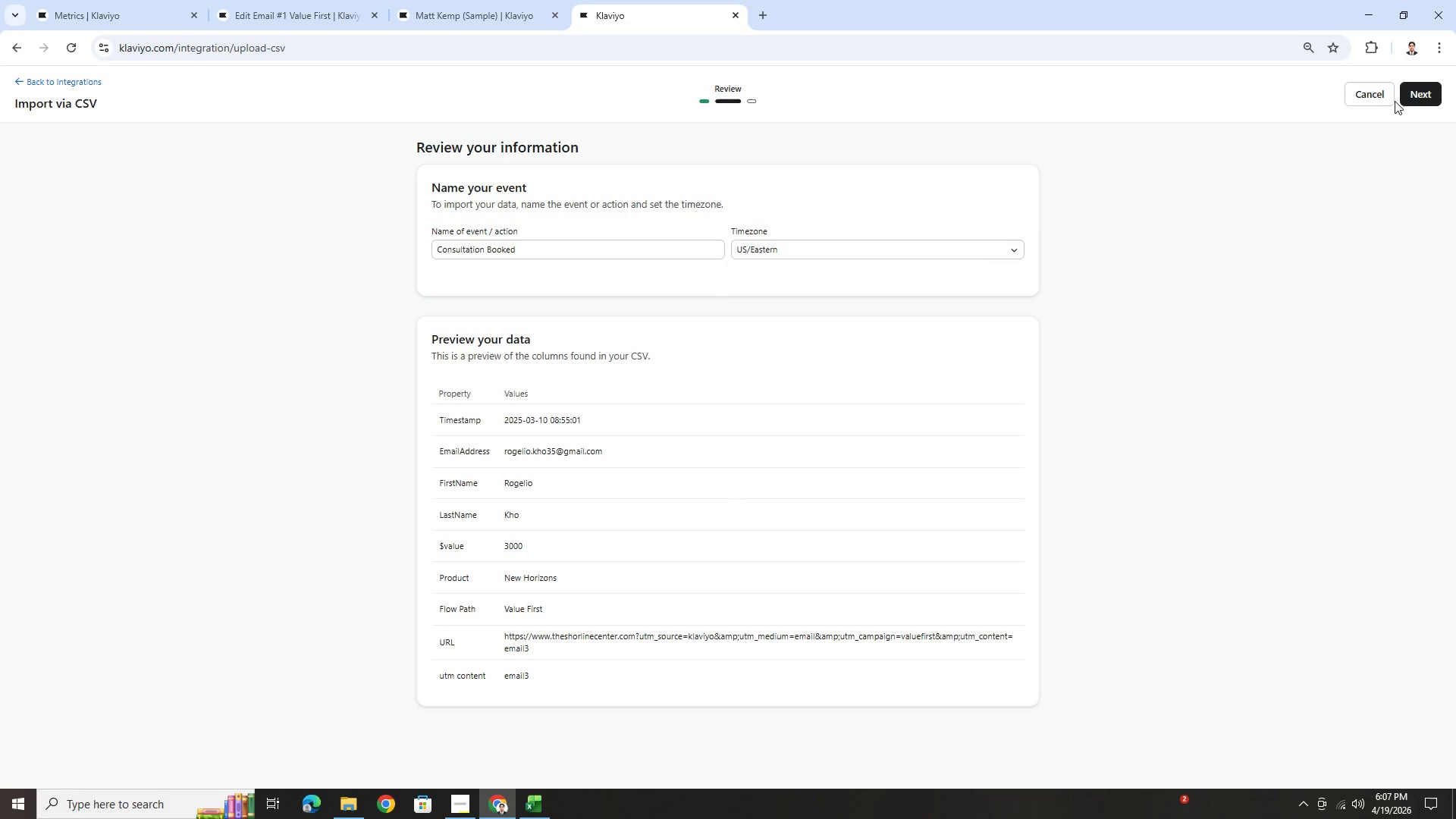 
left_click([1406, 96])
 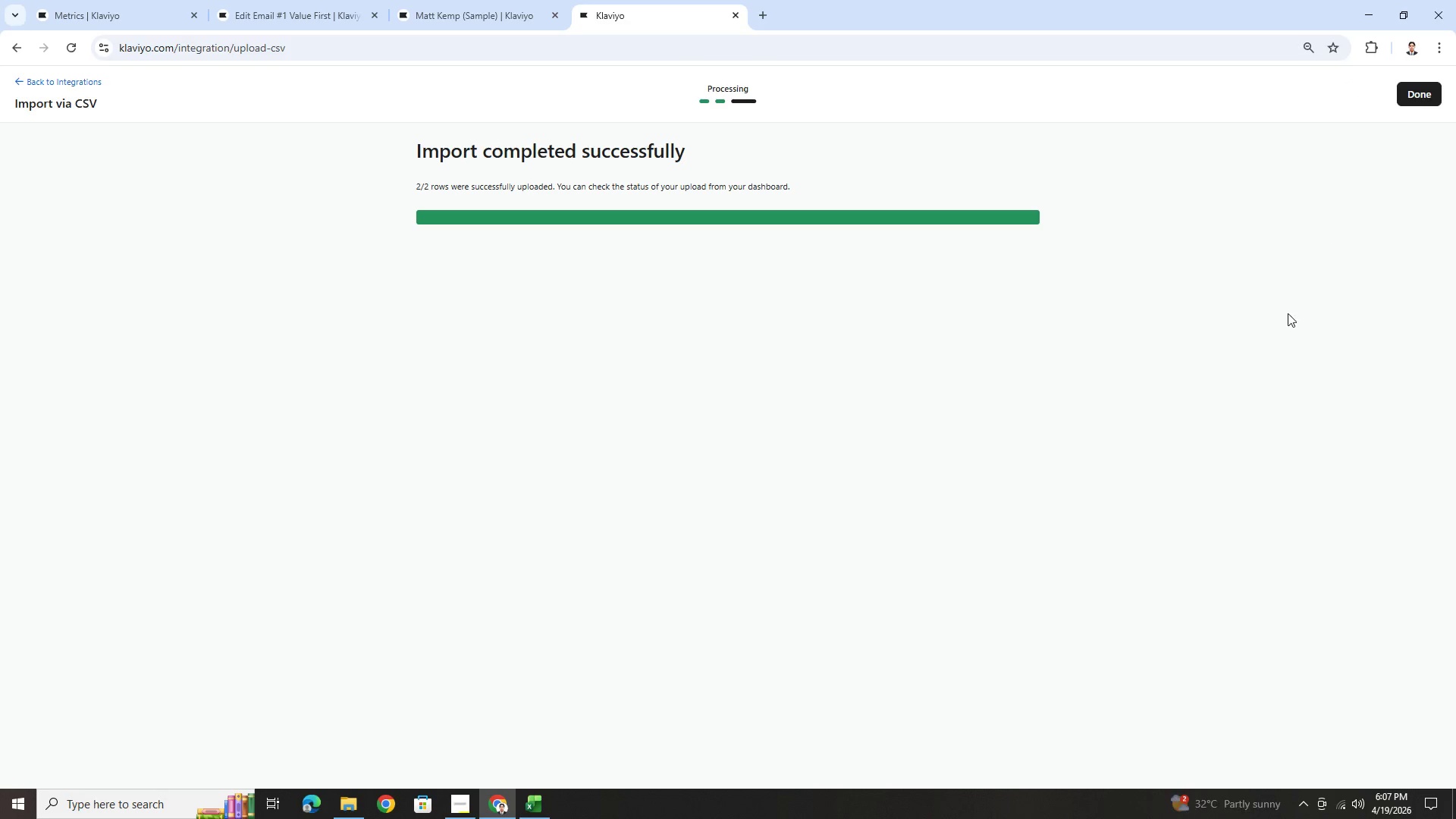 
wait(9.11)
 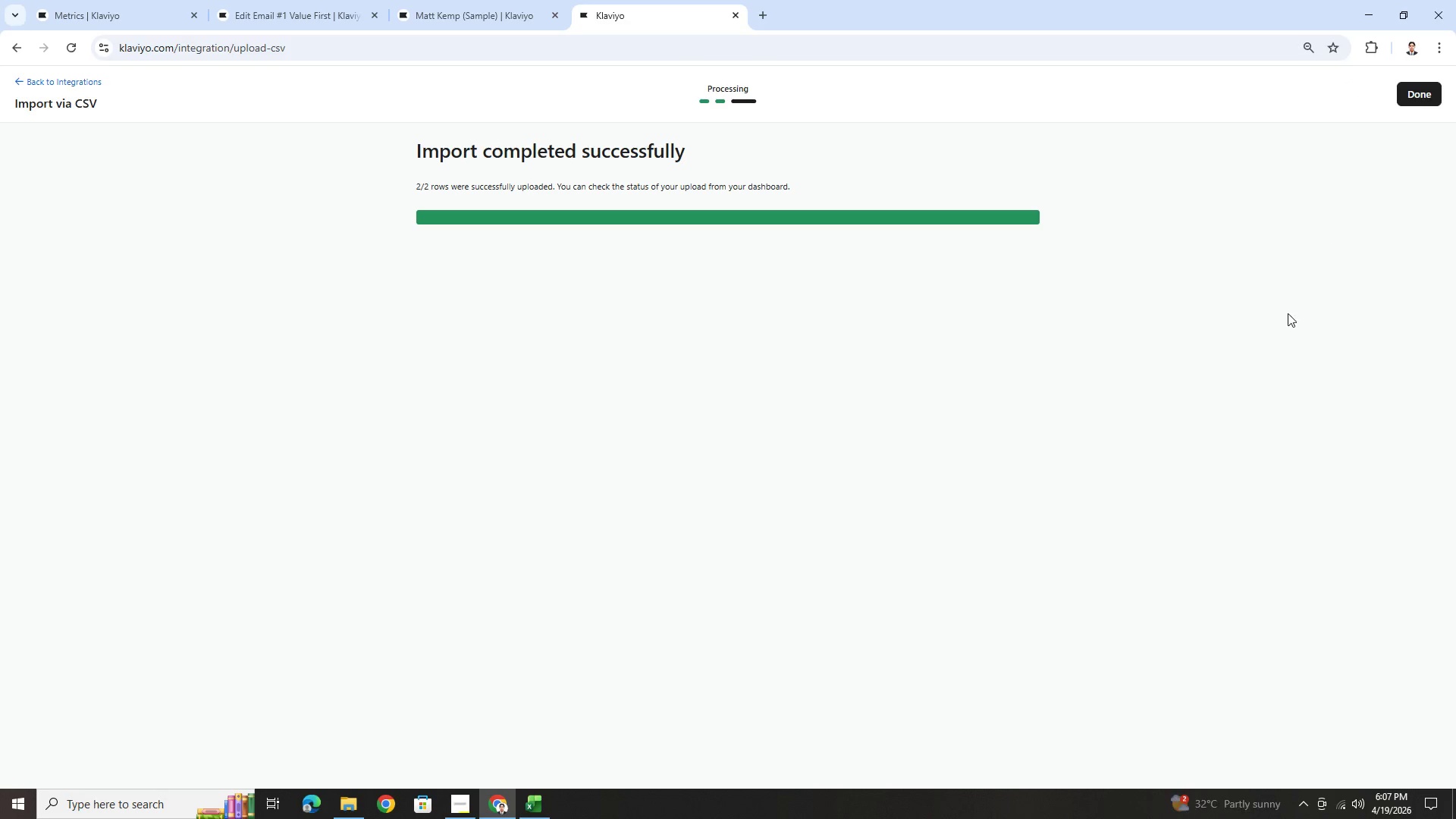 
left_click([1431, 100])
 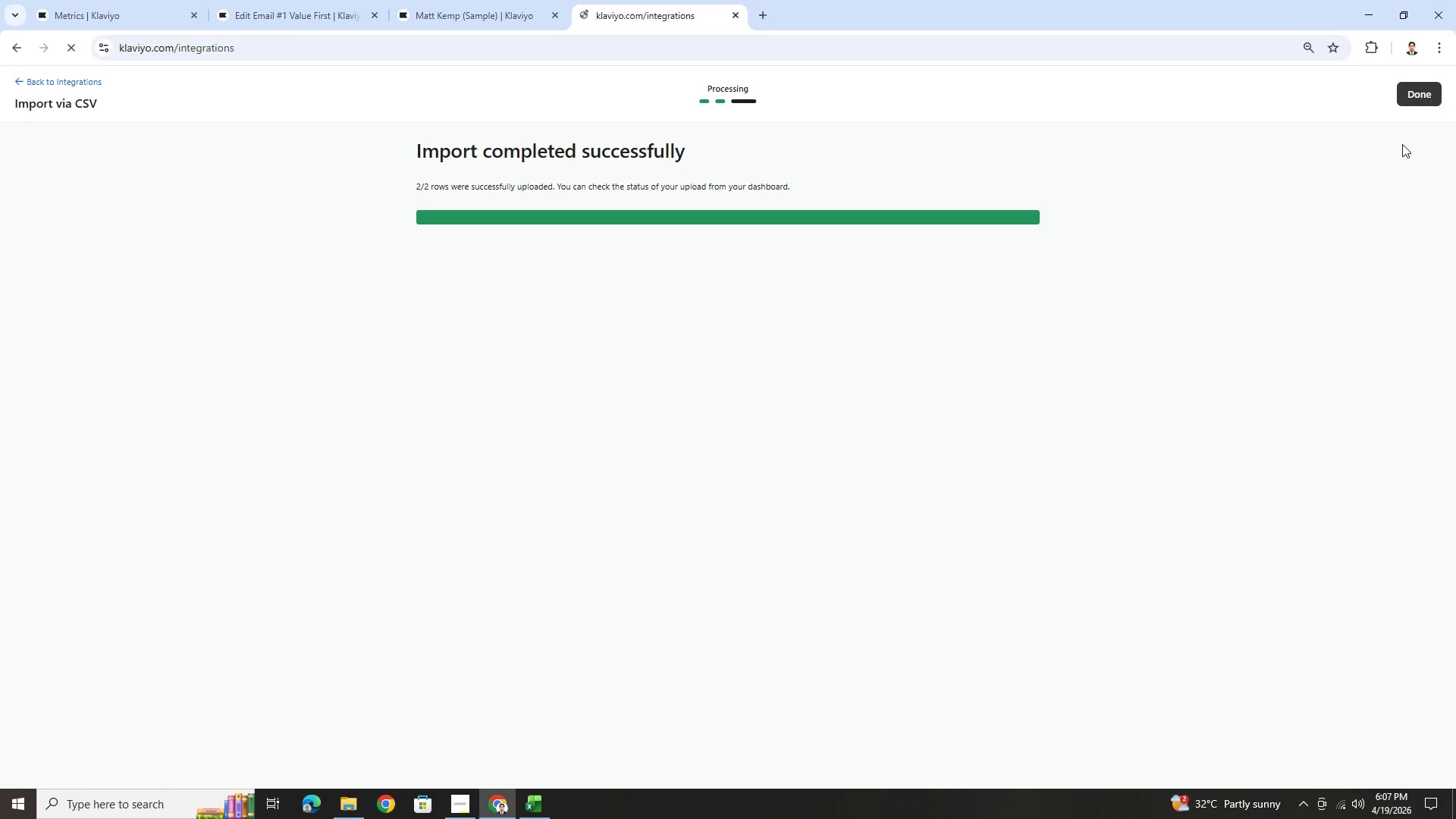 
mouse_move([1211, 388])
 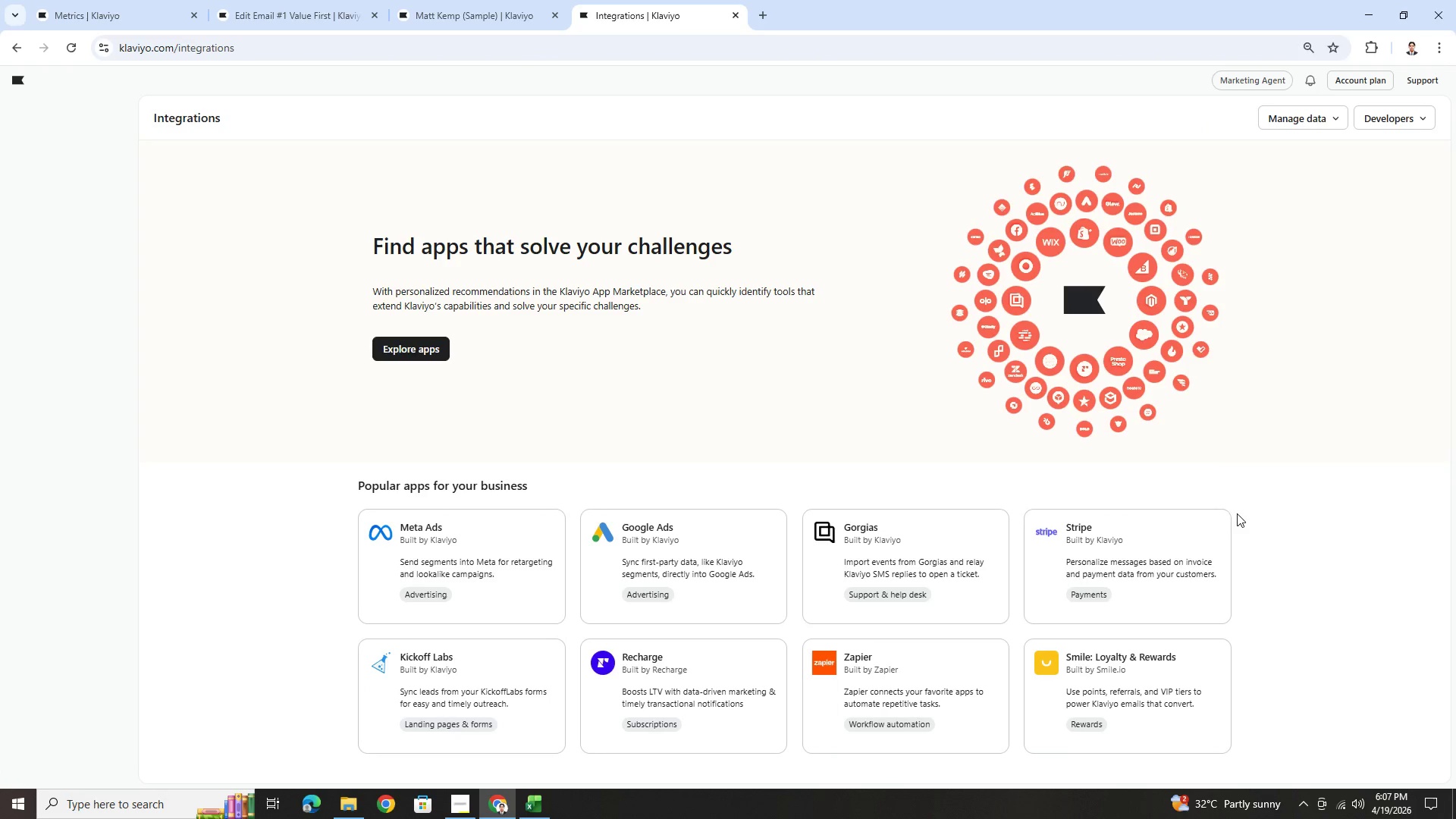 
scroll: coordinate [1238, 500], scroll_direction: none, amount: 0.0
 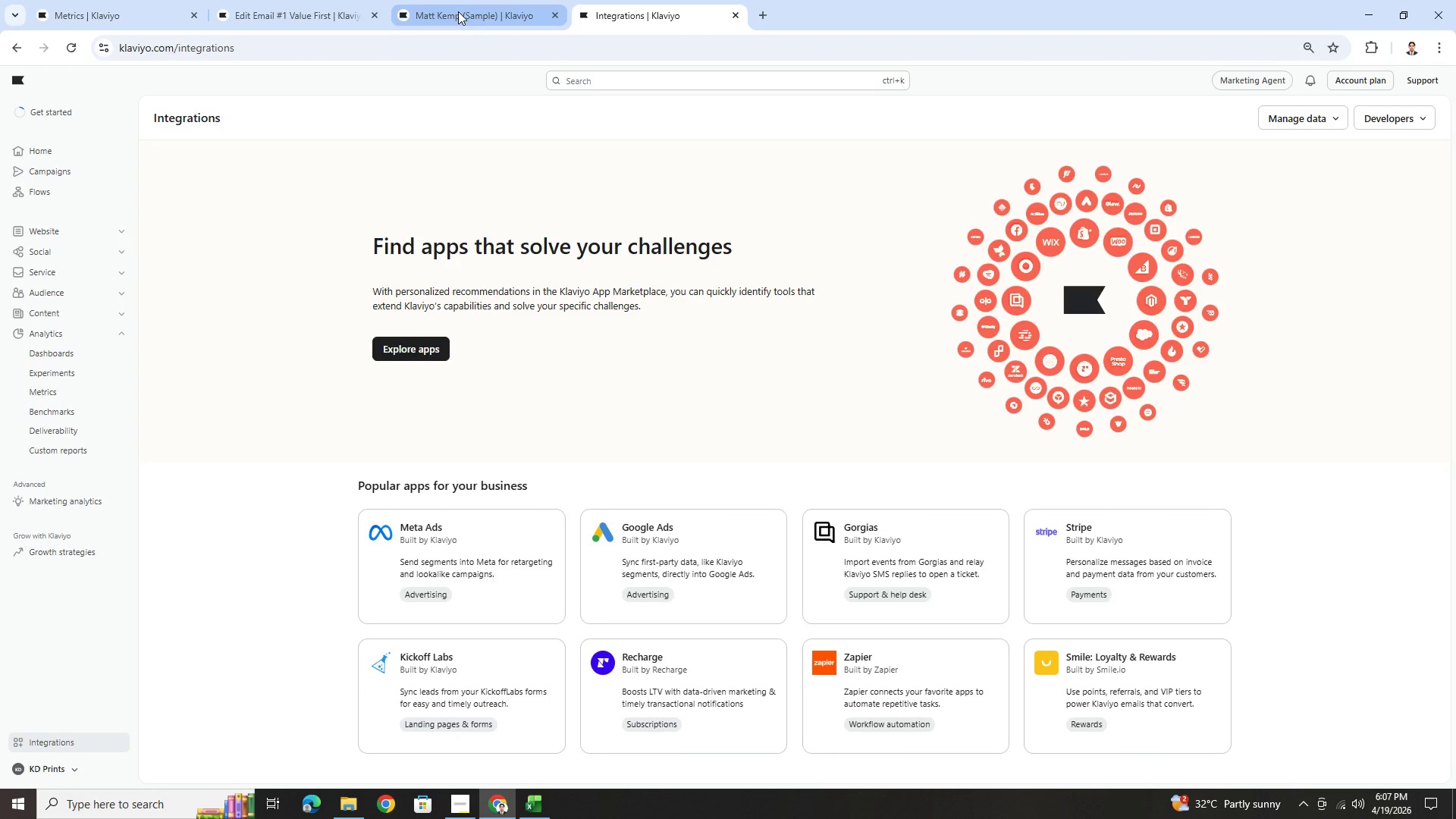 
left_click([137, 5])
 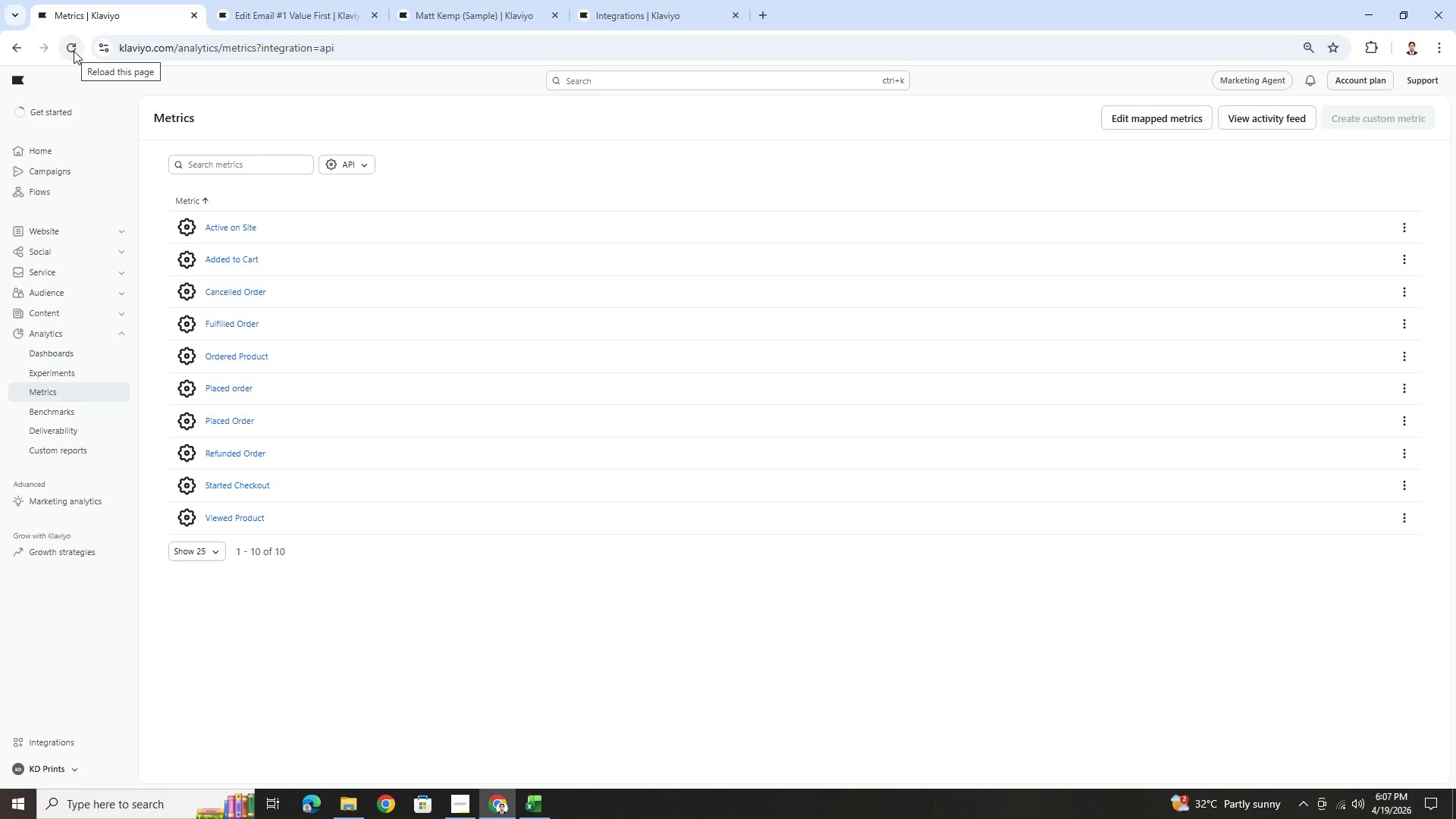 
left_click([74, 51])
 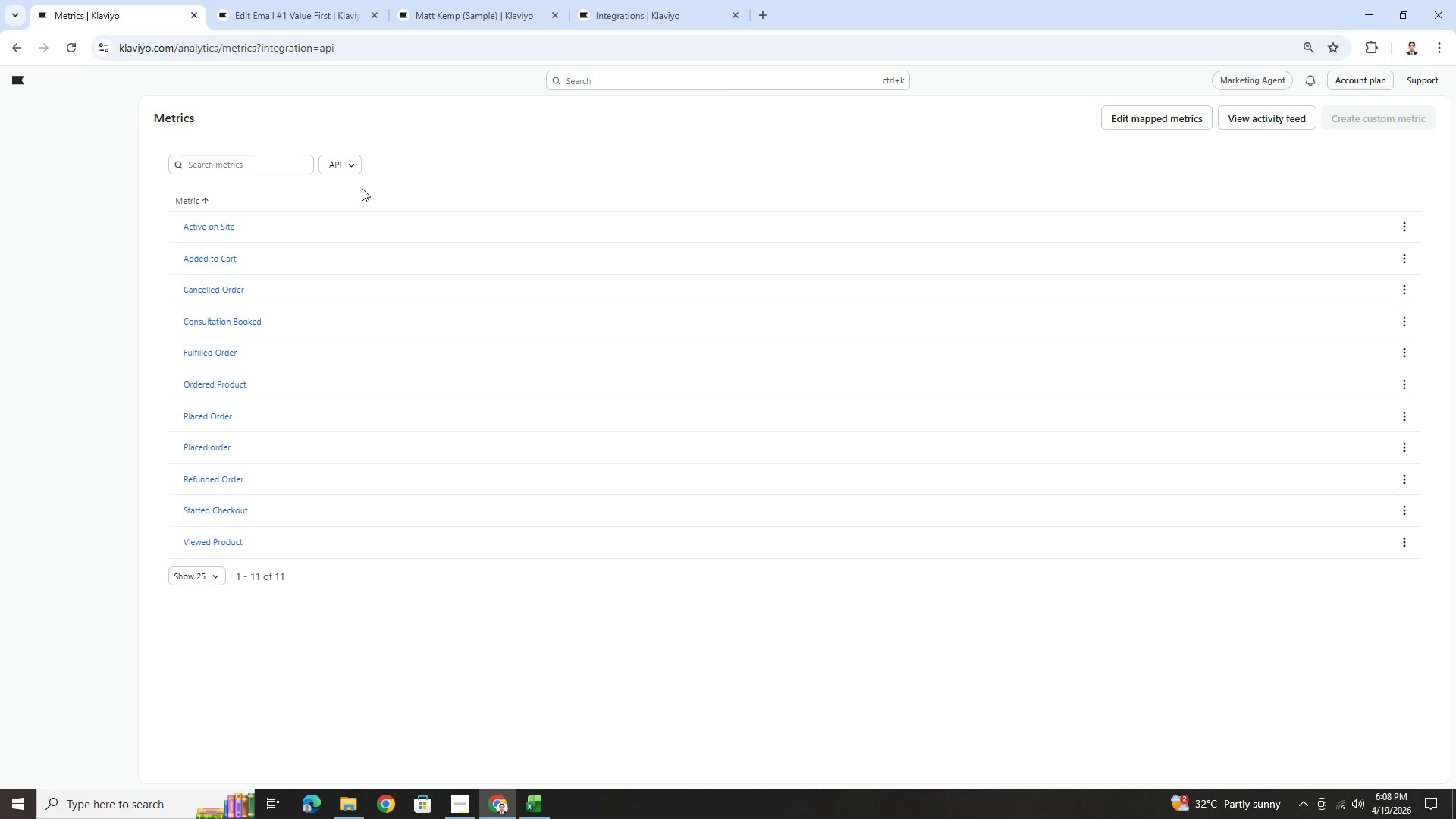 
wait(13.27)
 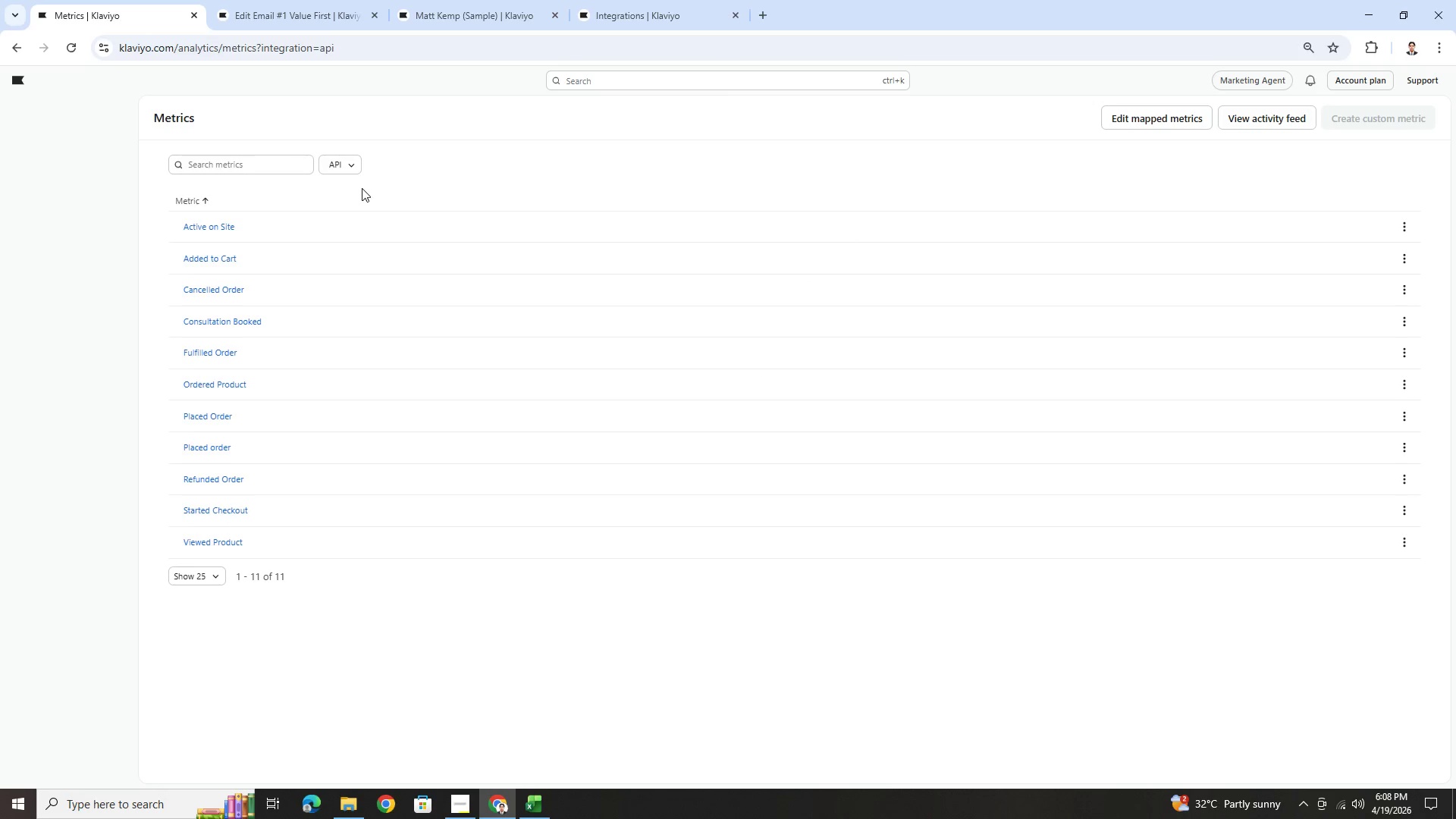 
left_click([261, 325])
 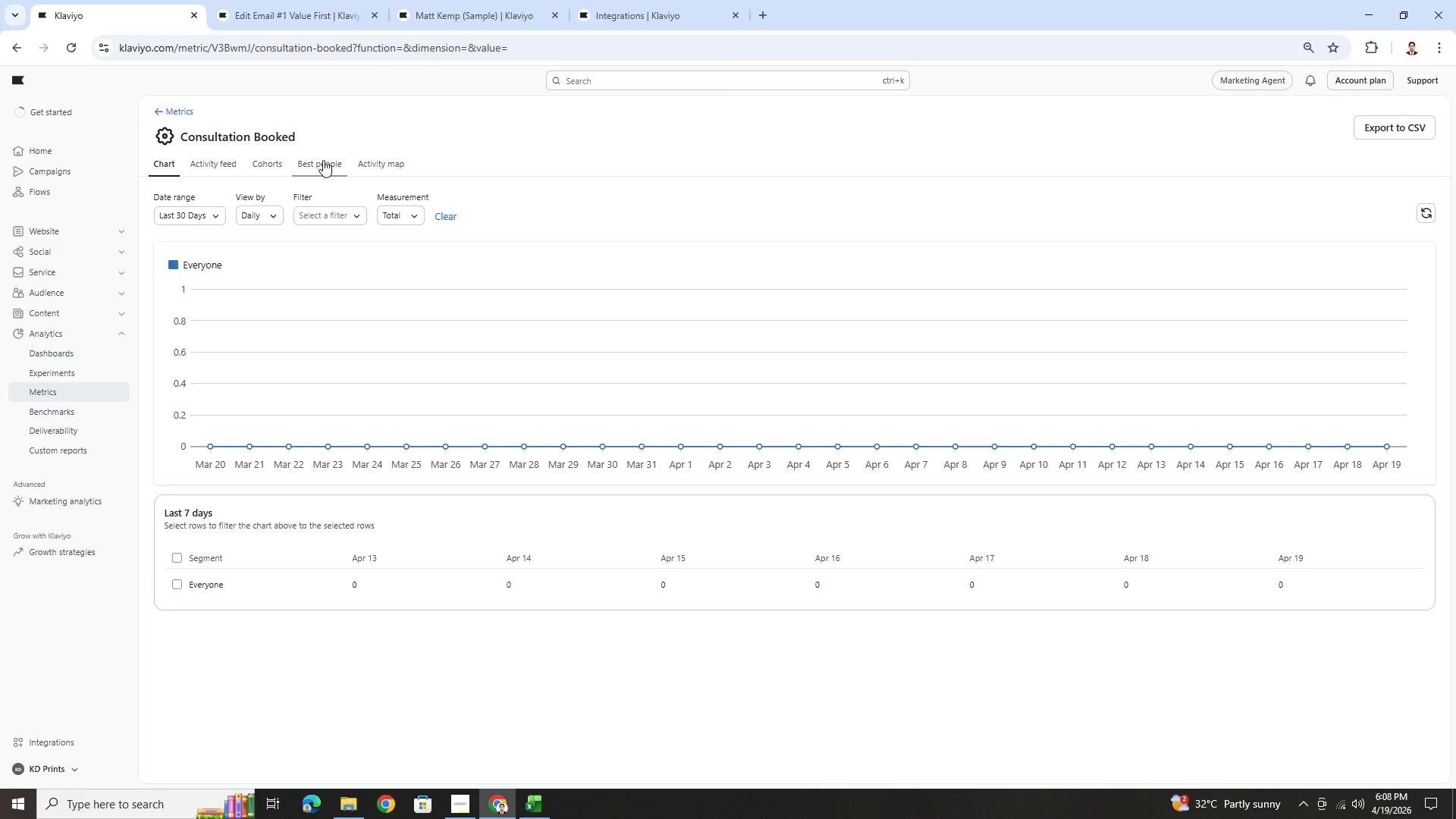 
wait(6.38)
 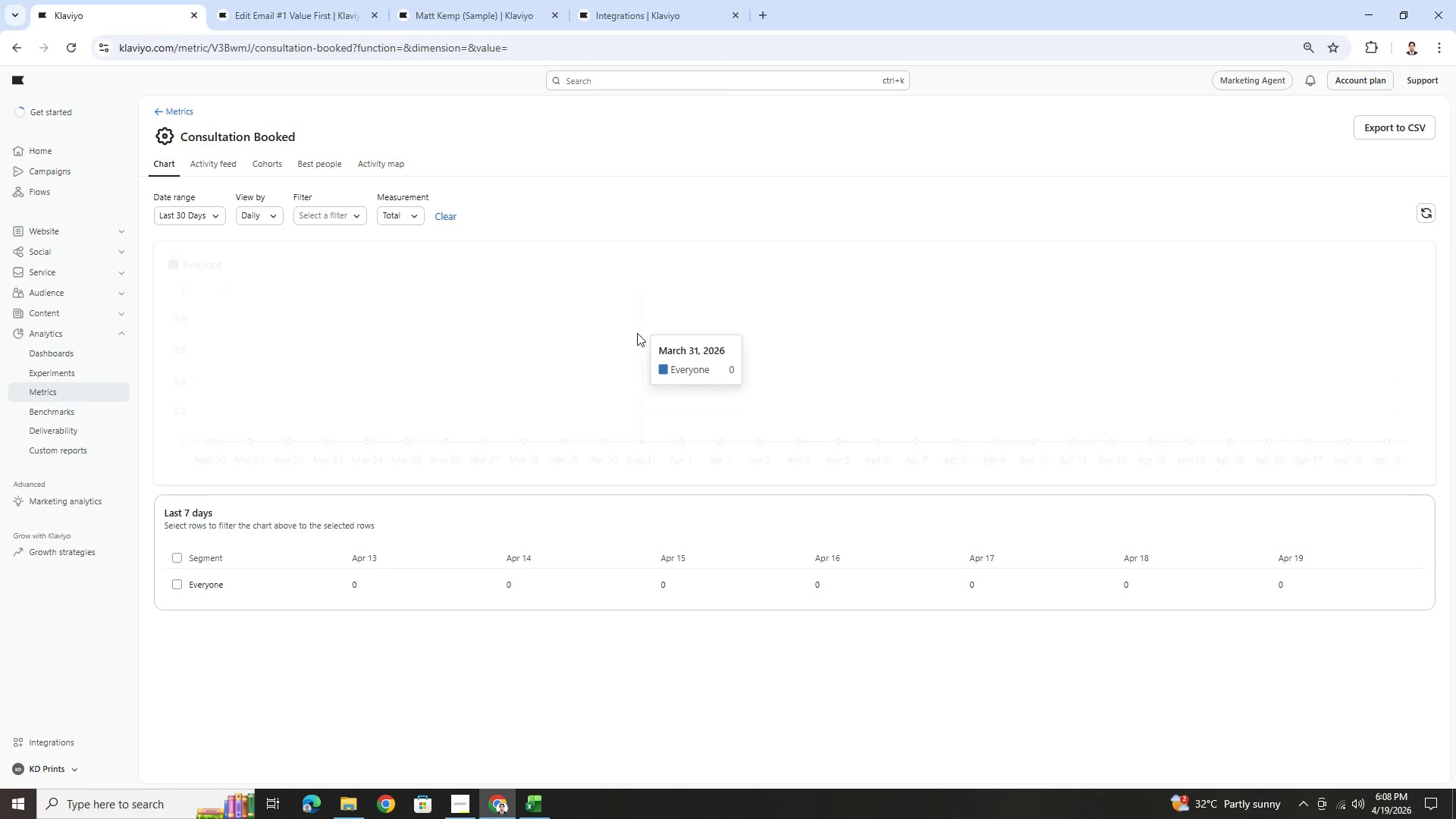 
left_click([230, 165])
 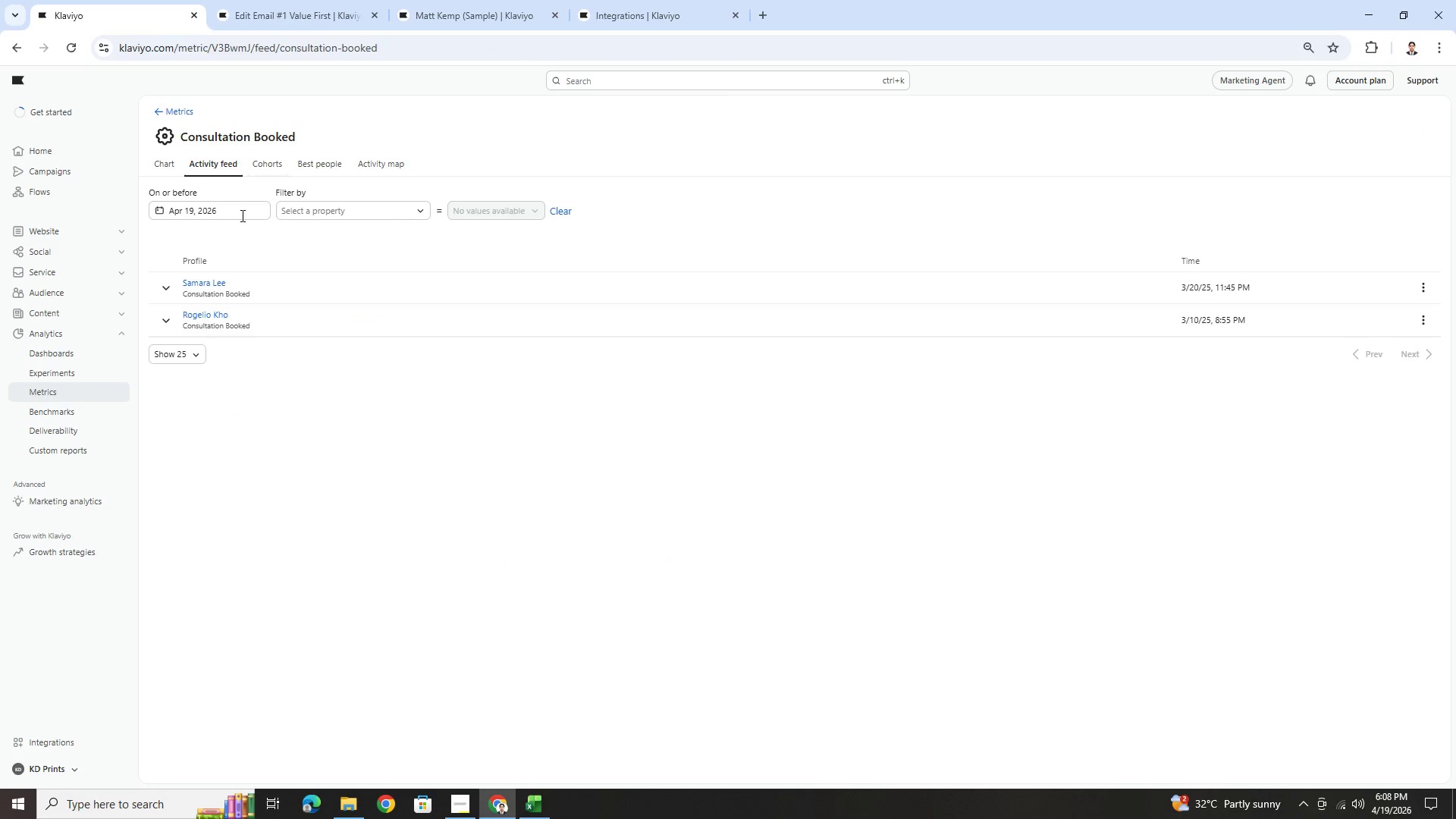 
left_click([169, 285])
 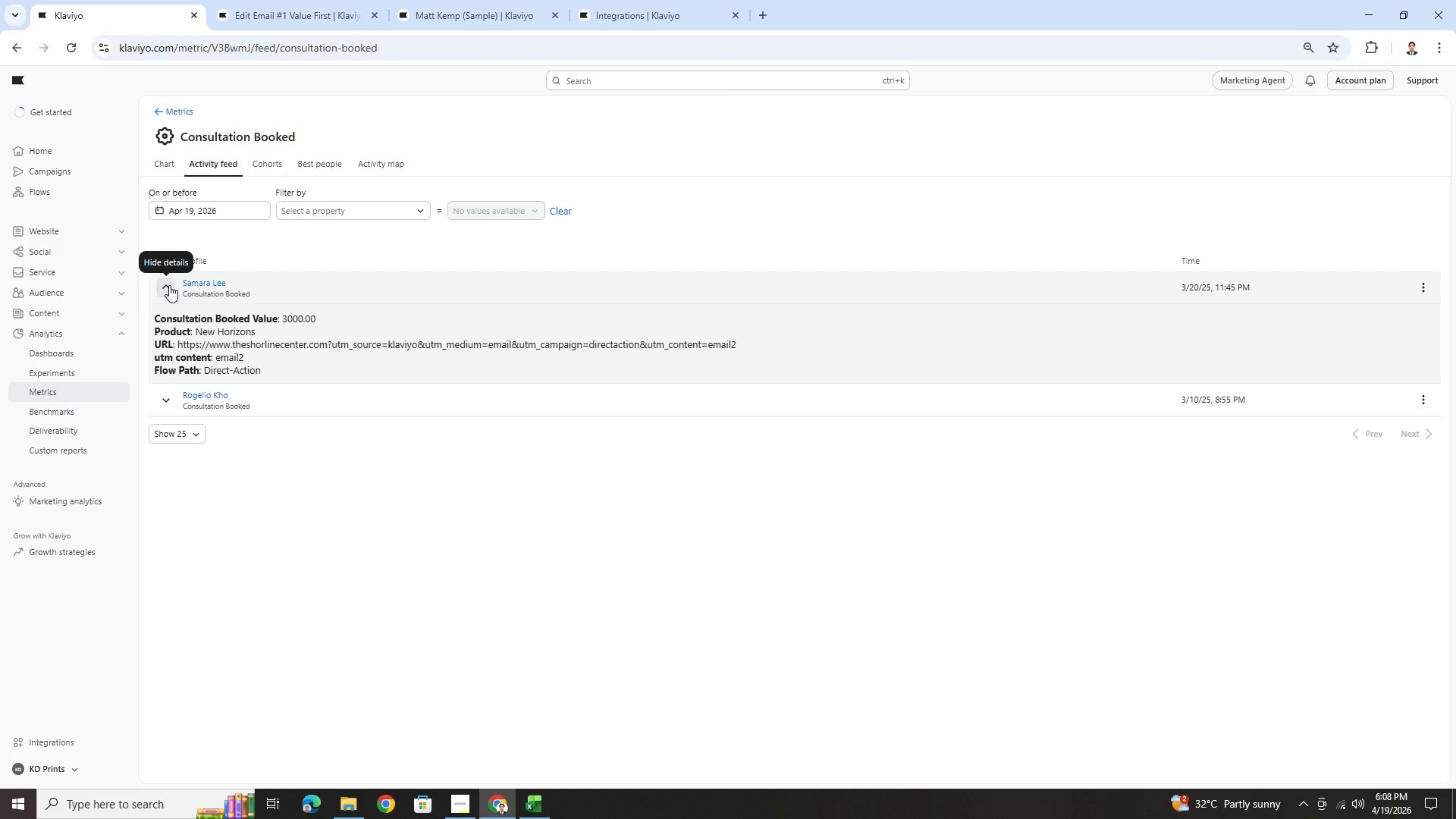 
wait(5.97)
 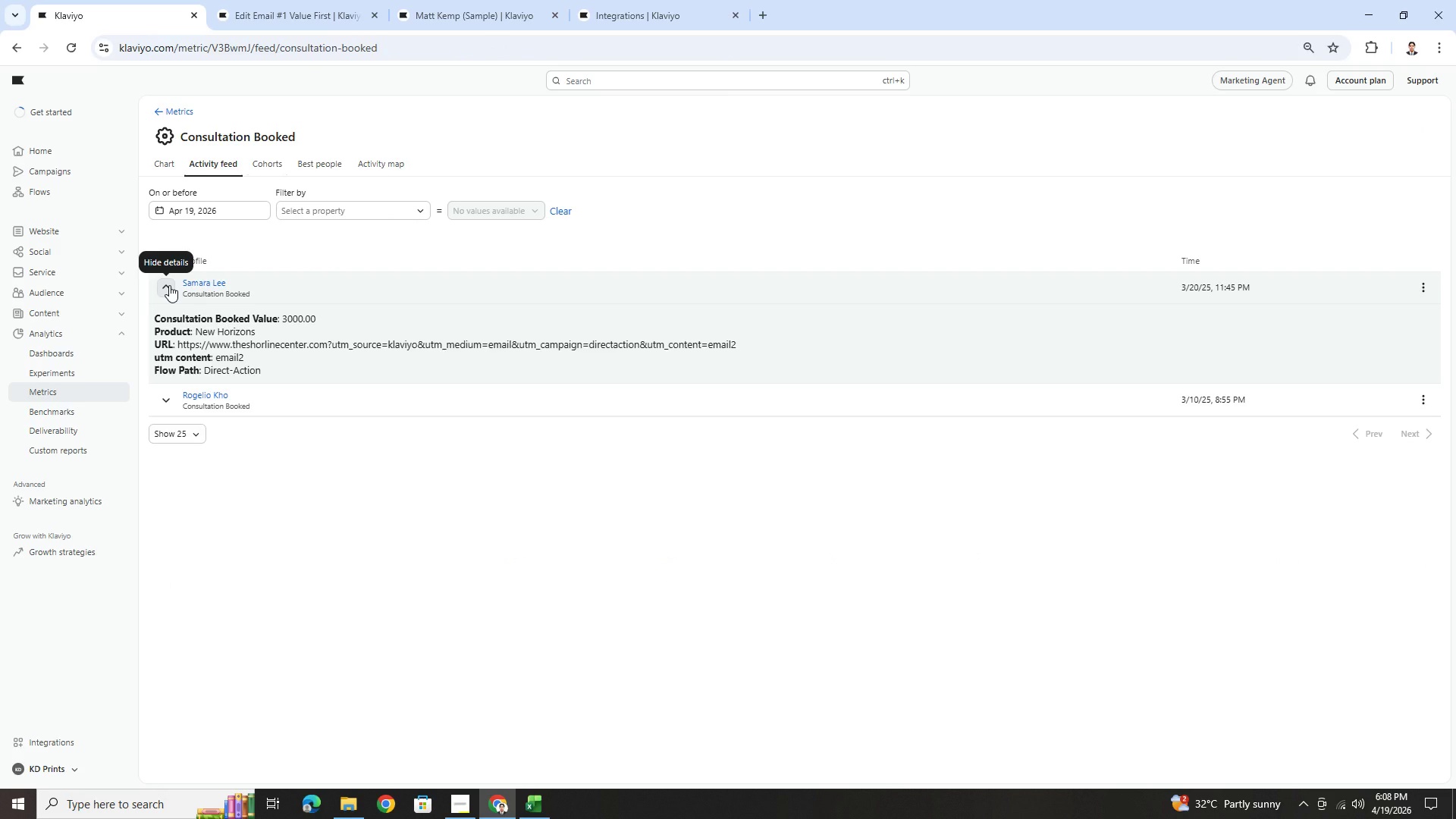 
left_click([169, 285])
 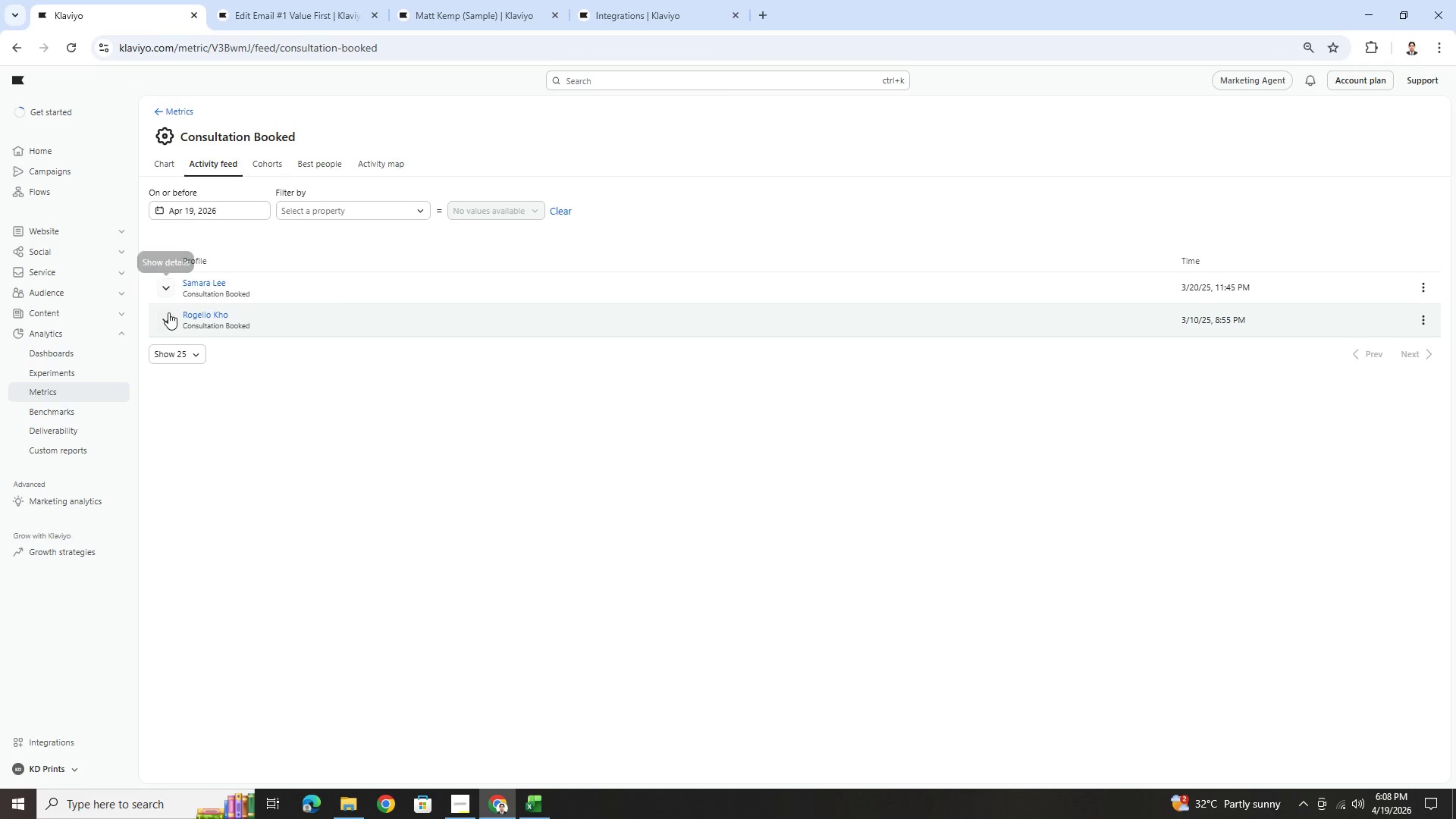 
left_click([169, 315])
 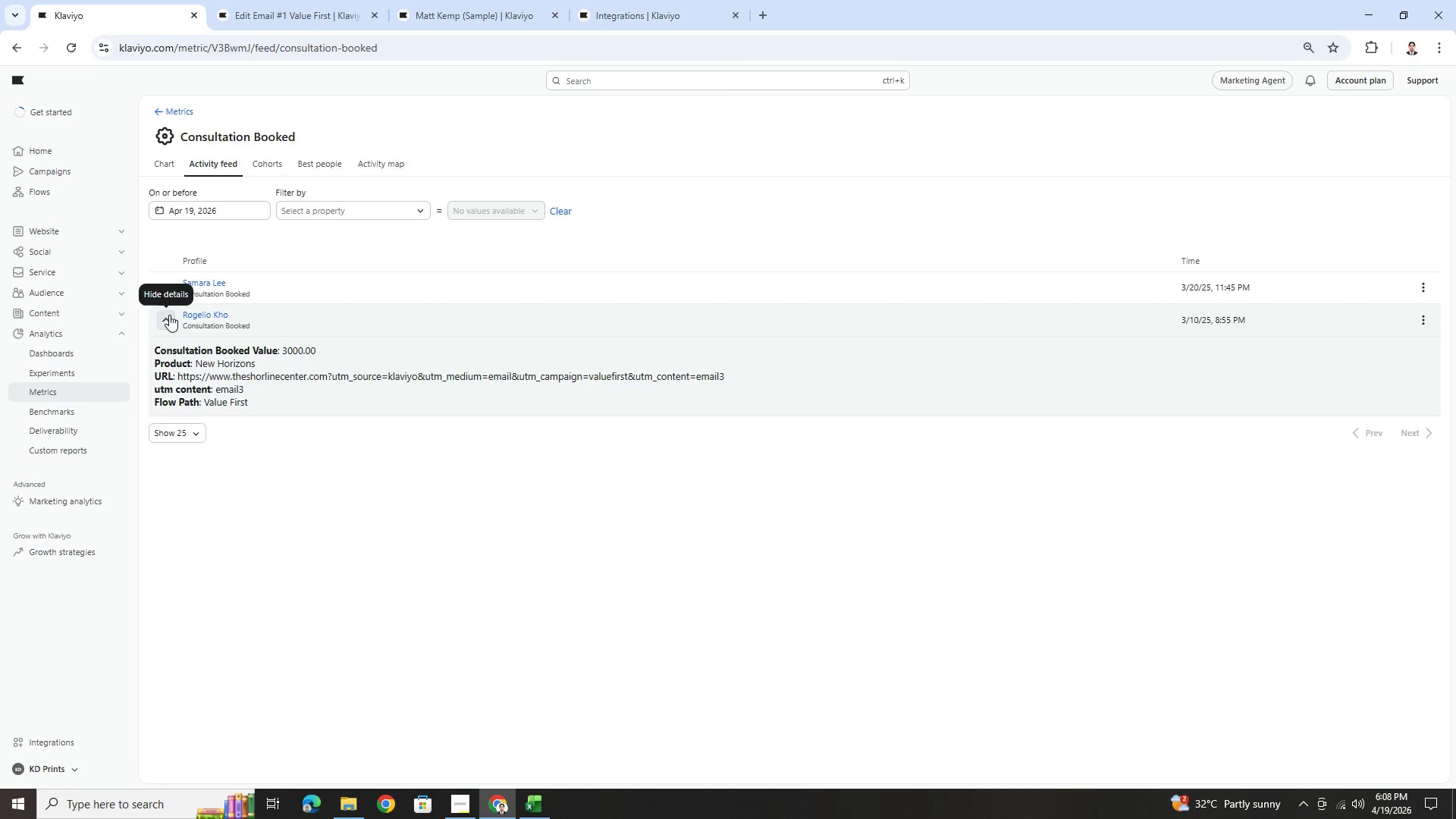 
double_click([169, 315])
 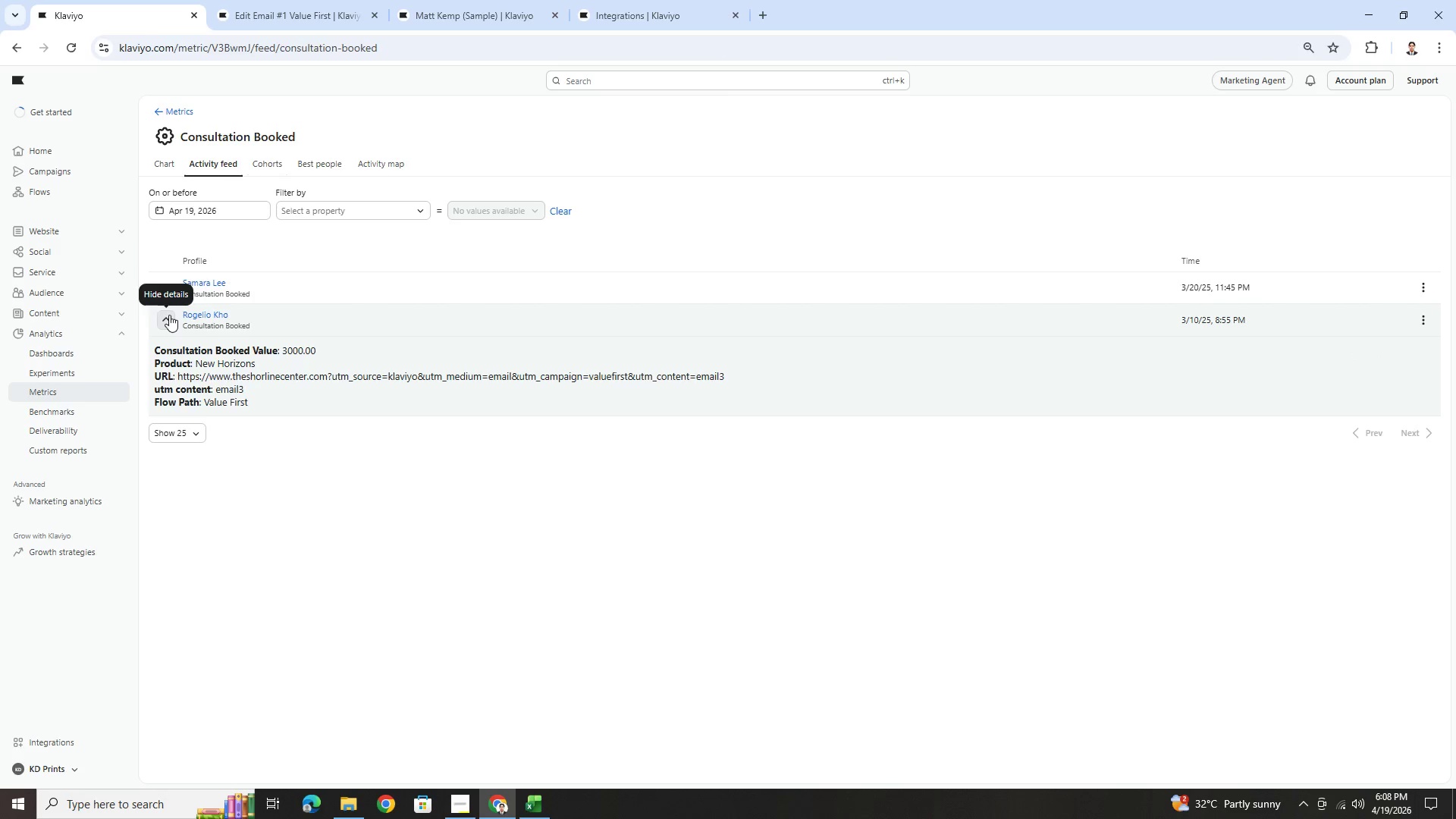 
left_click([169, 315])
 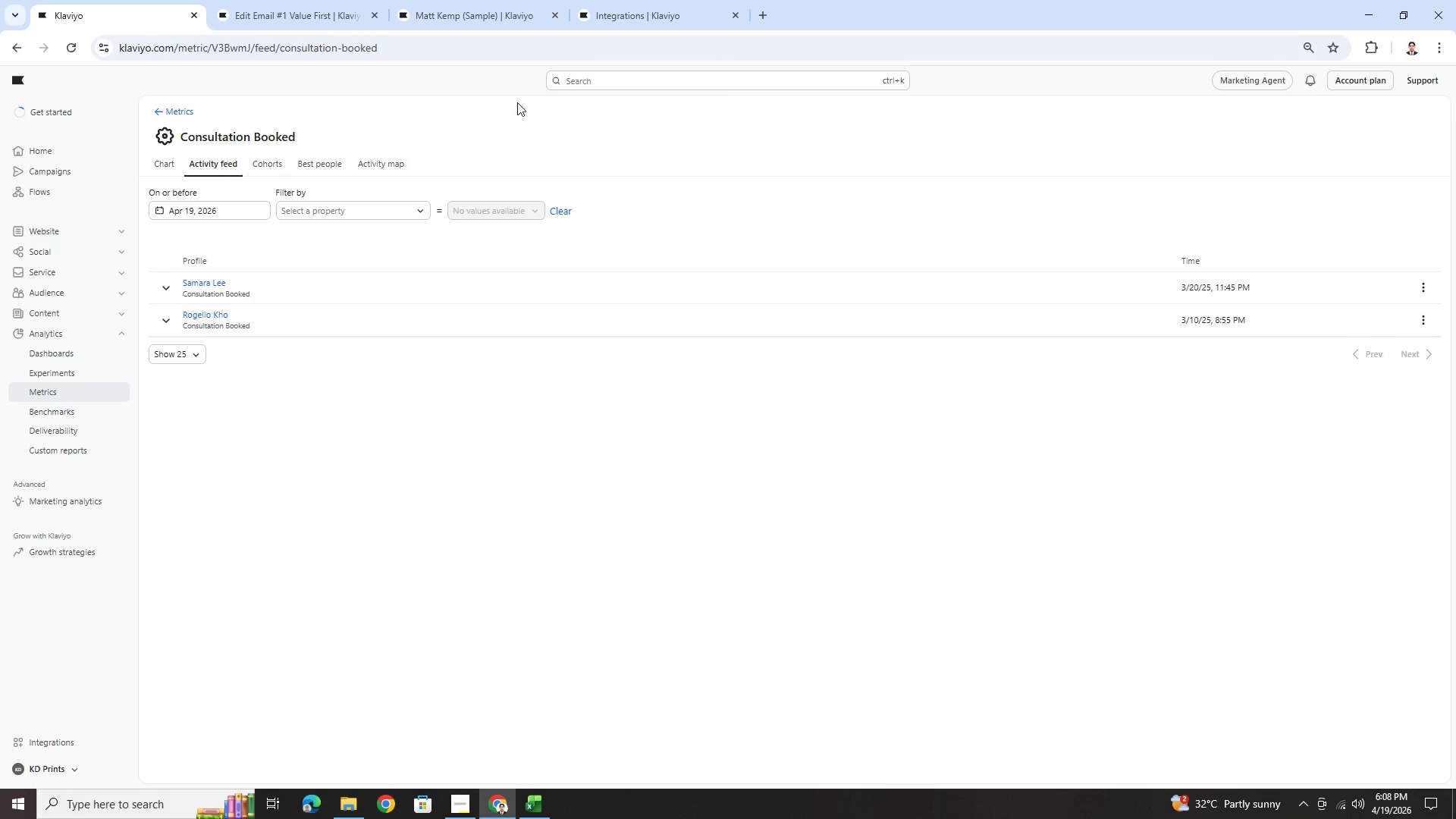 
left_click([179, 109])
 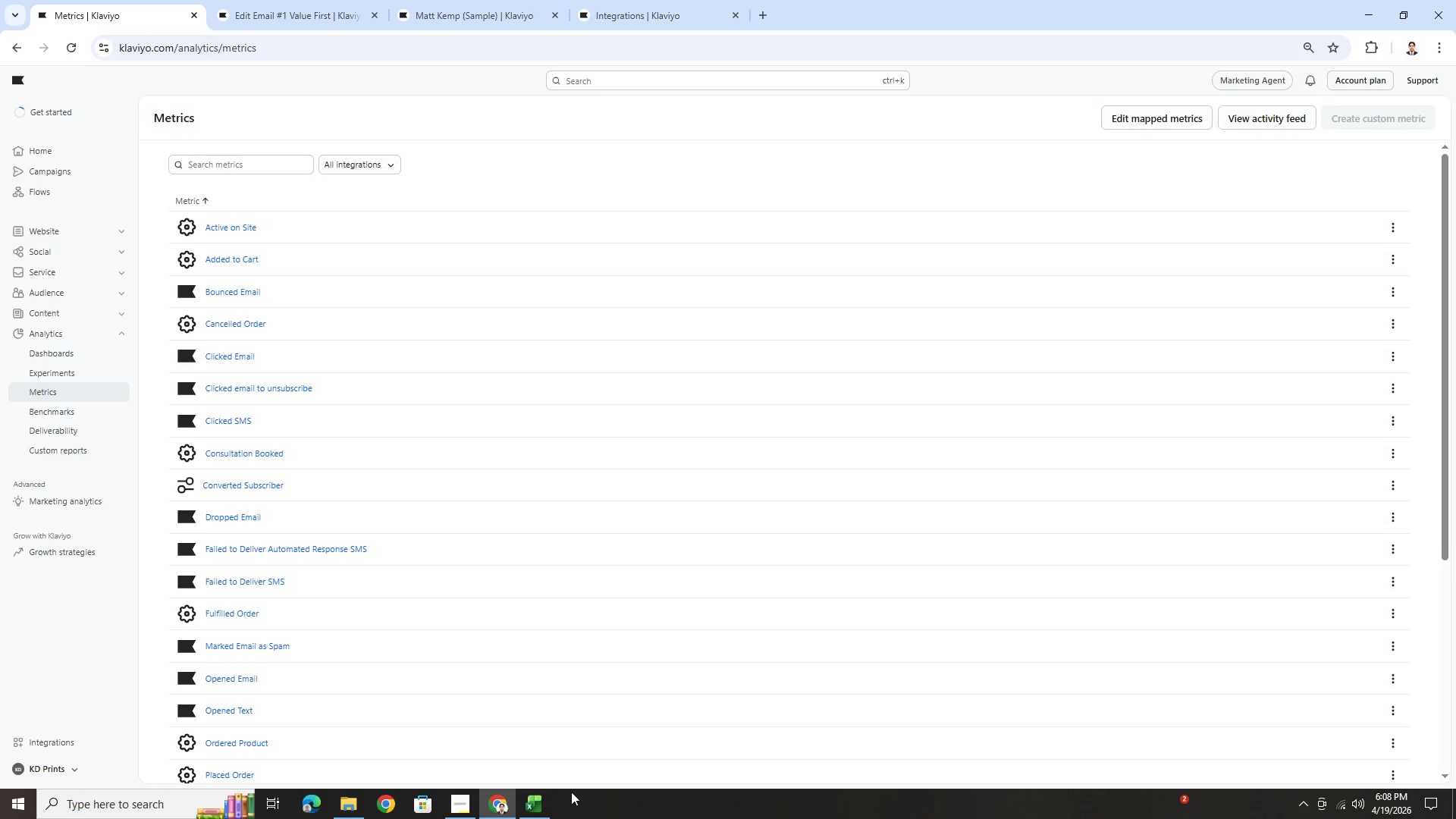 
wait(5.58)
 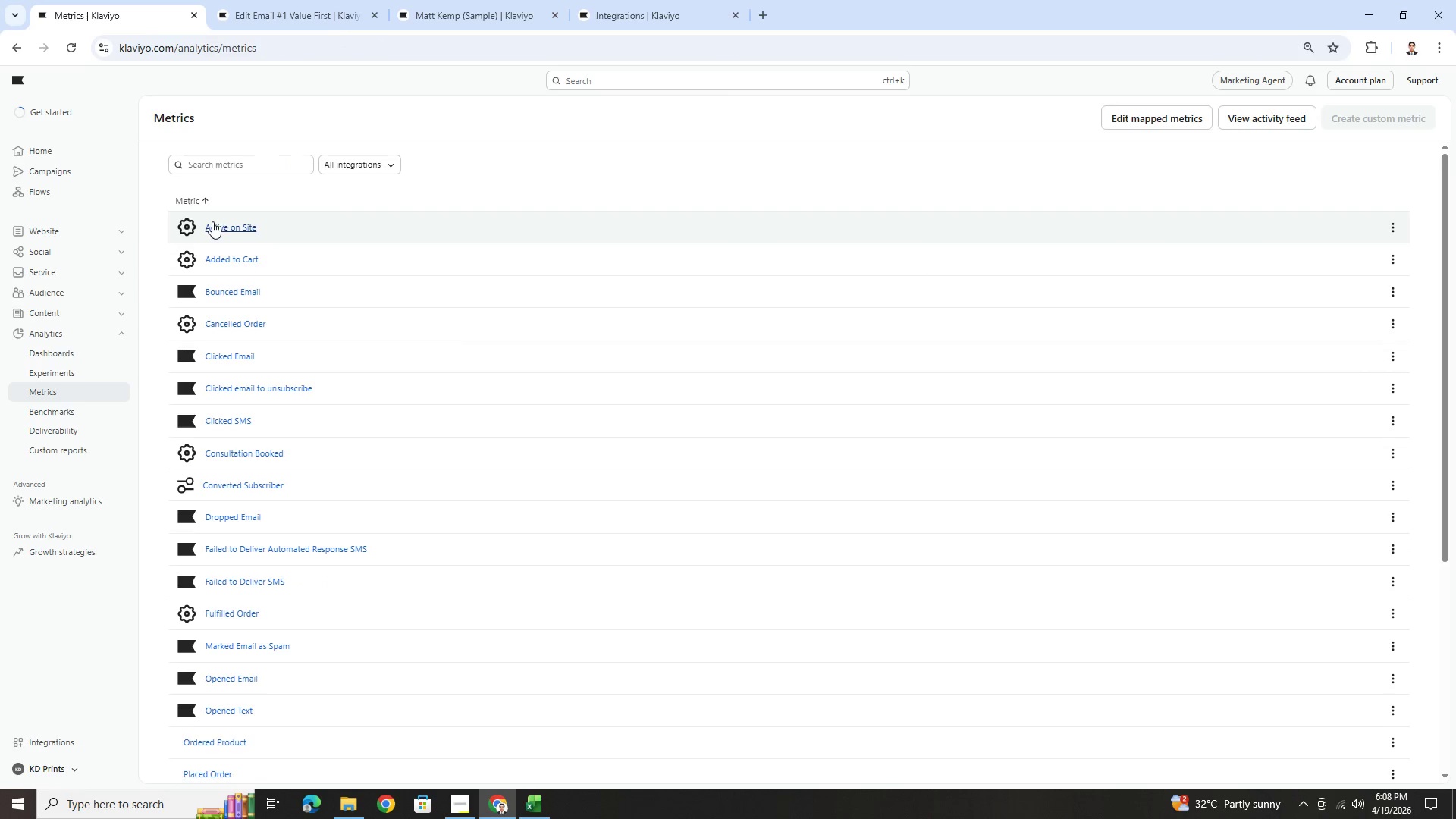 
left_click([546, 801])
 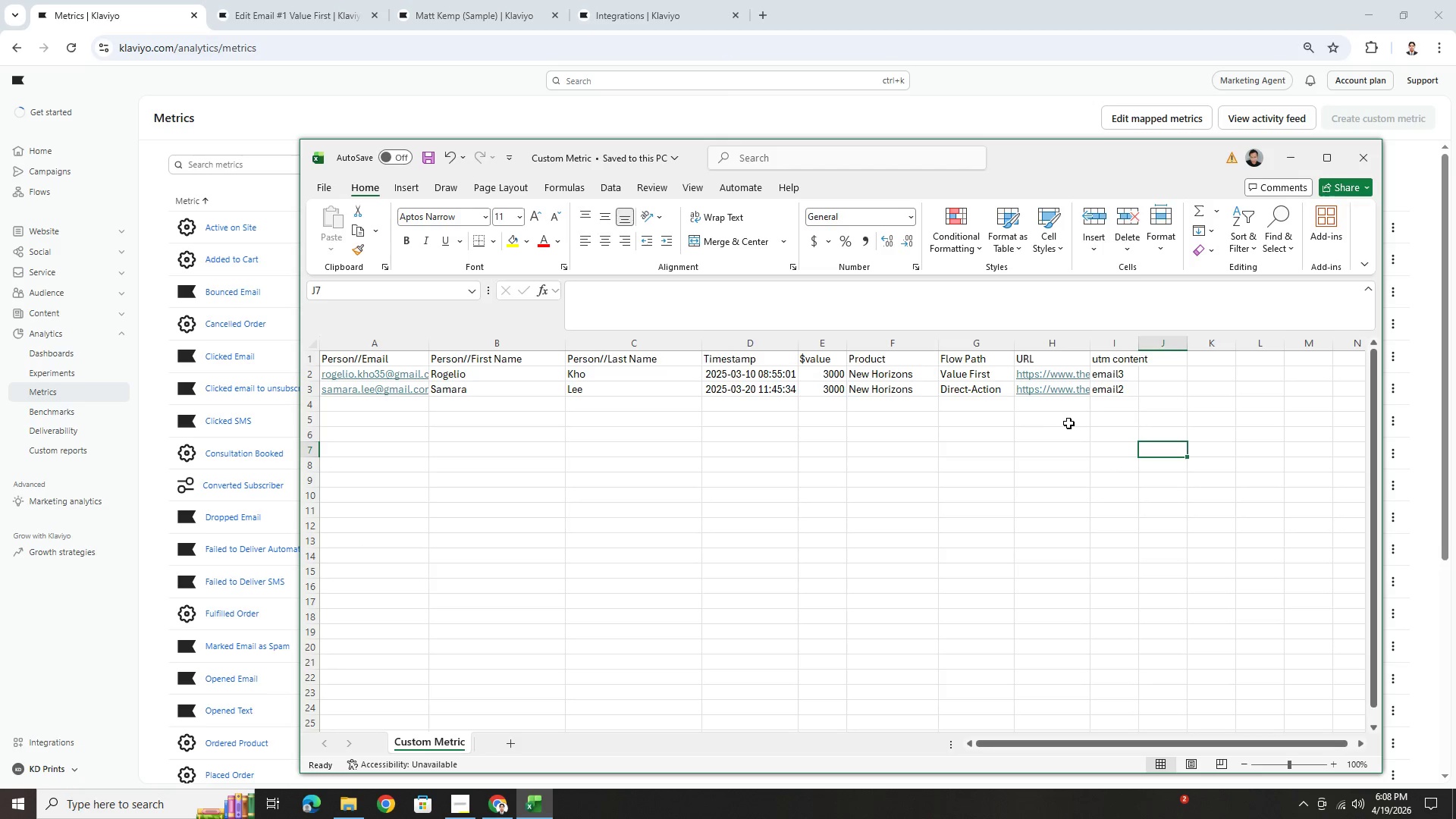 
left_click([1034, 478])
 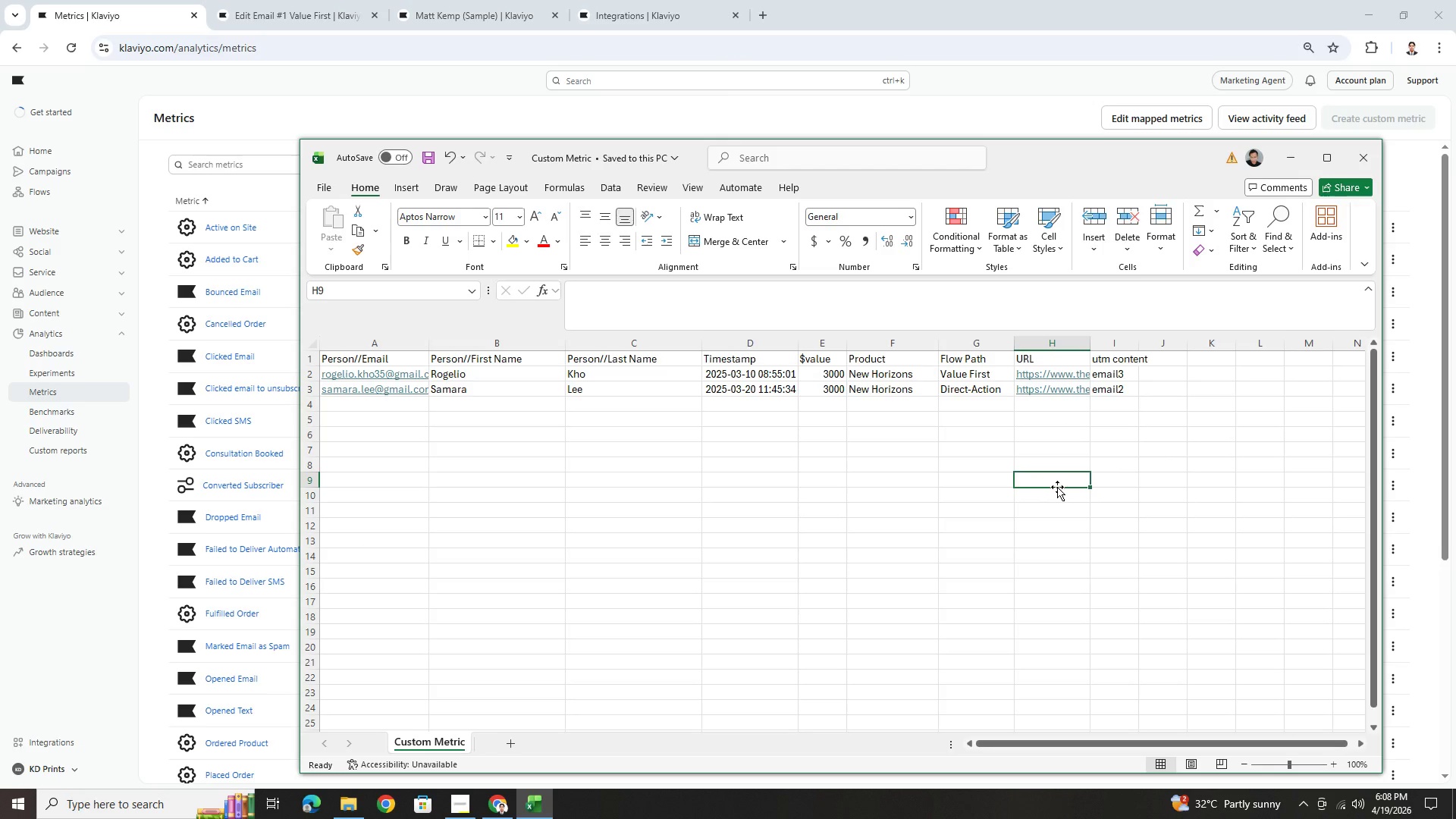 
wait(5.5)
 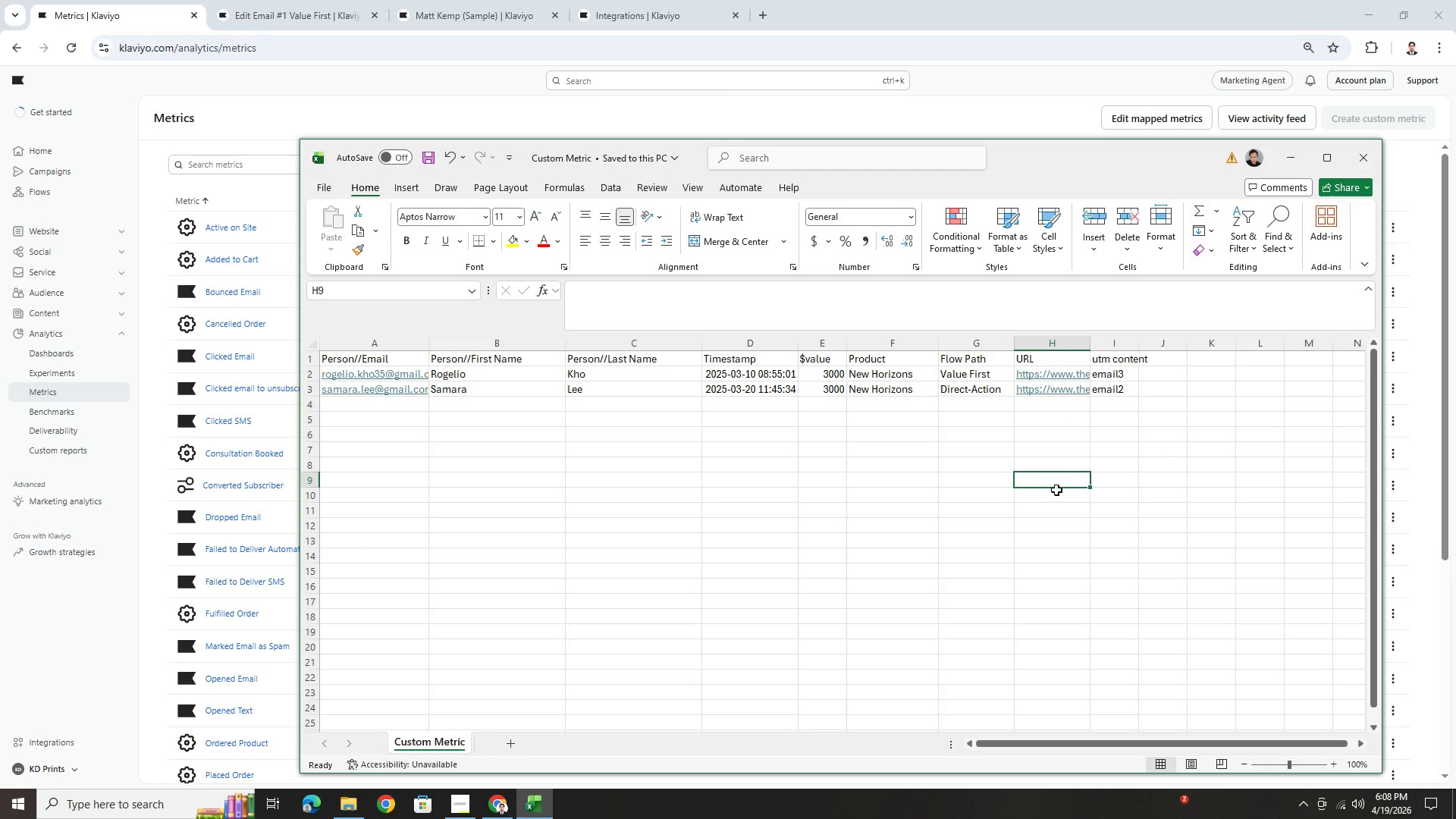 
left_click([704, 455])
 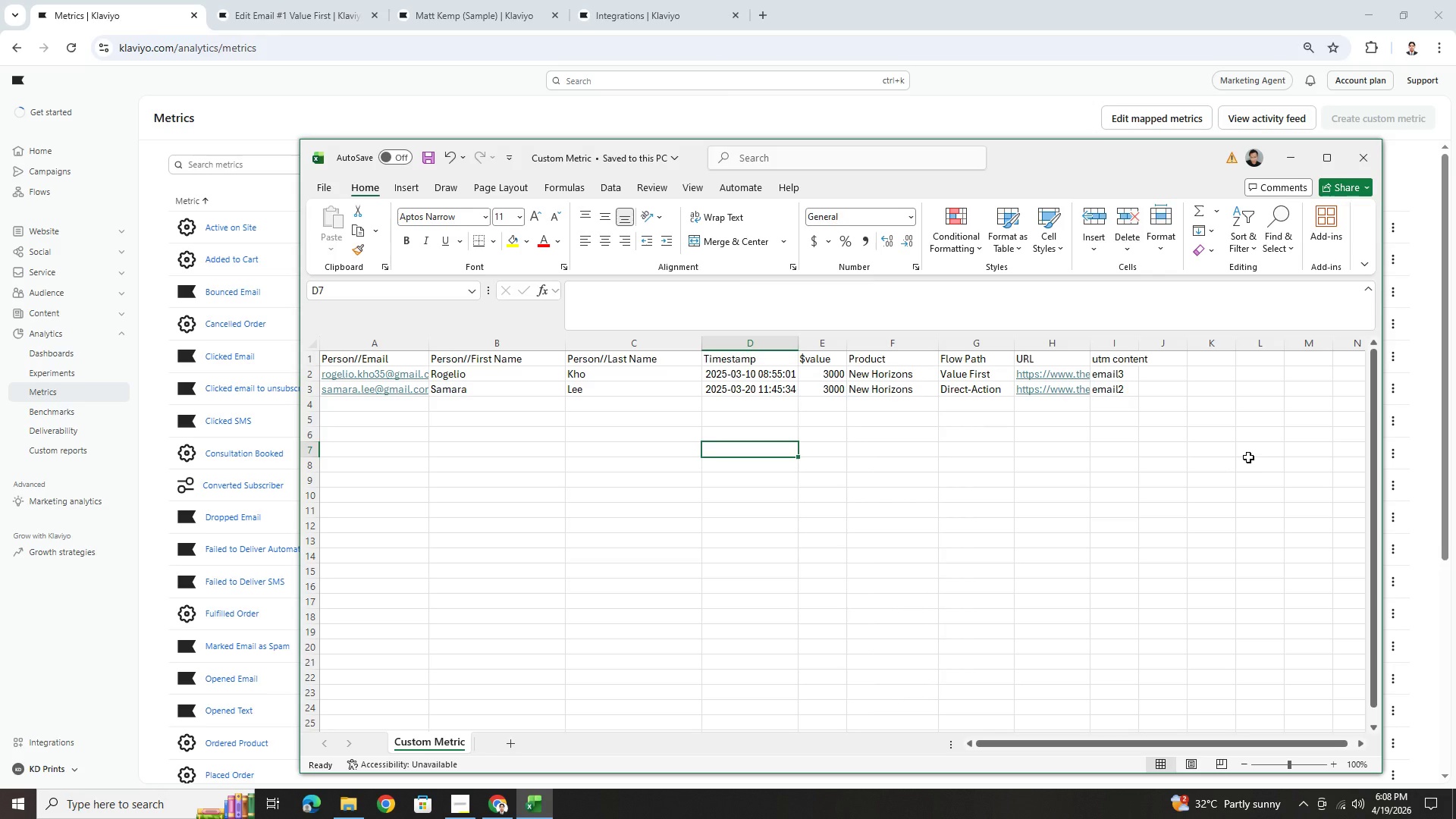 
left_click([1248, 457])
 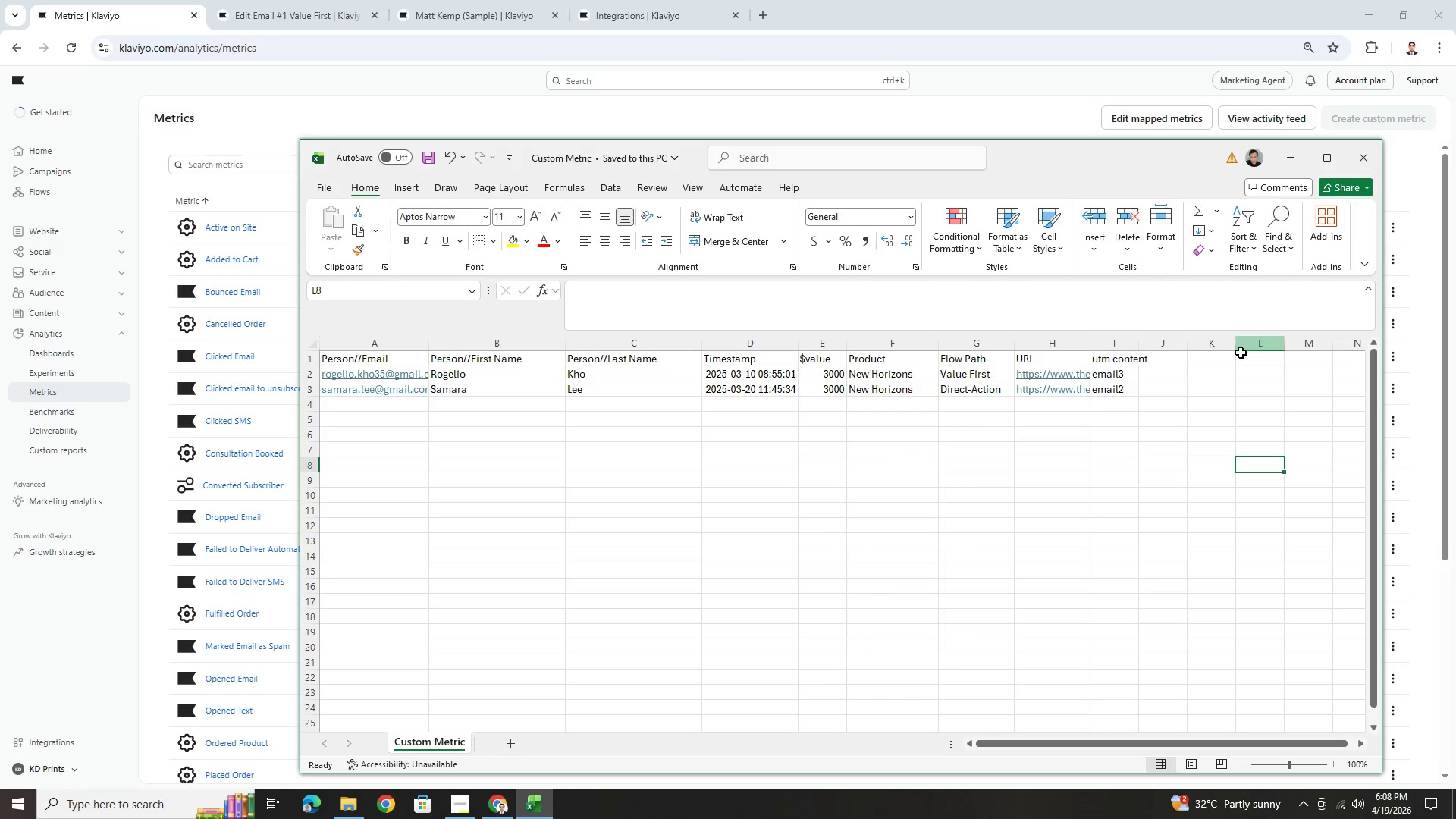 
wait(5.02)
 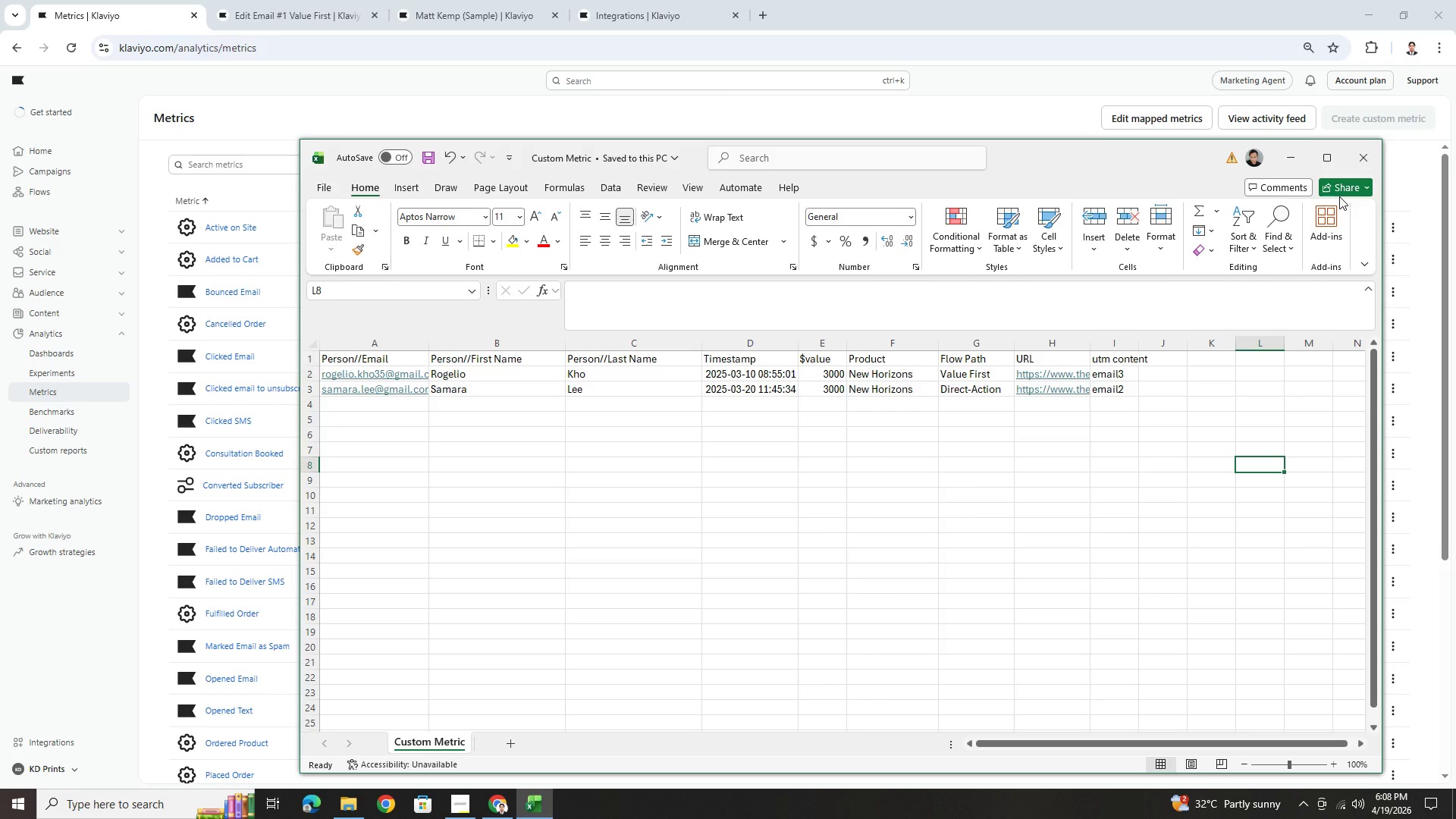 
left_click([1299, 145])
 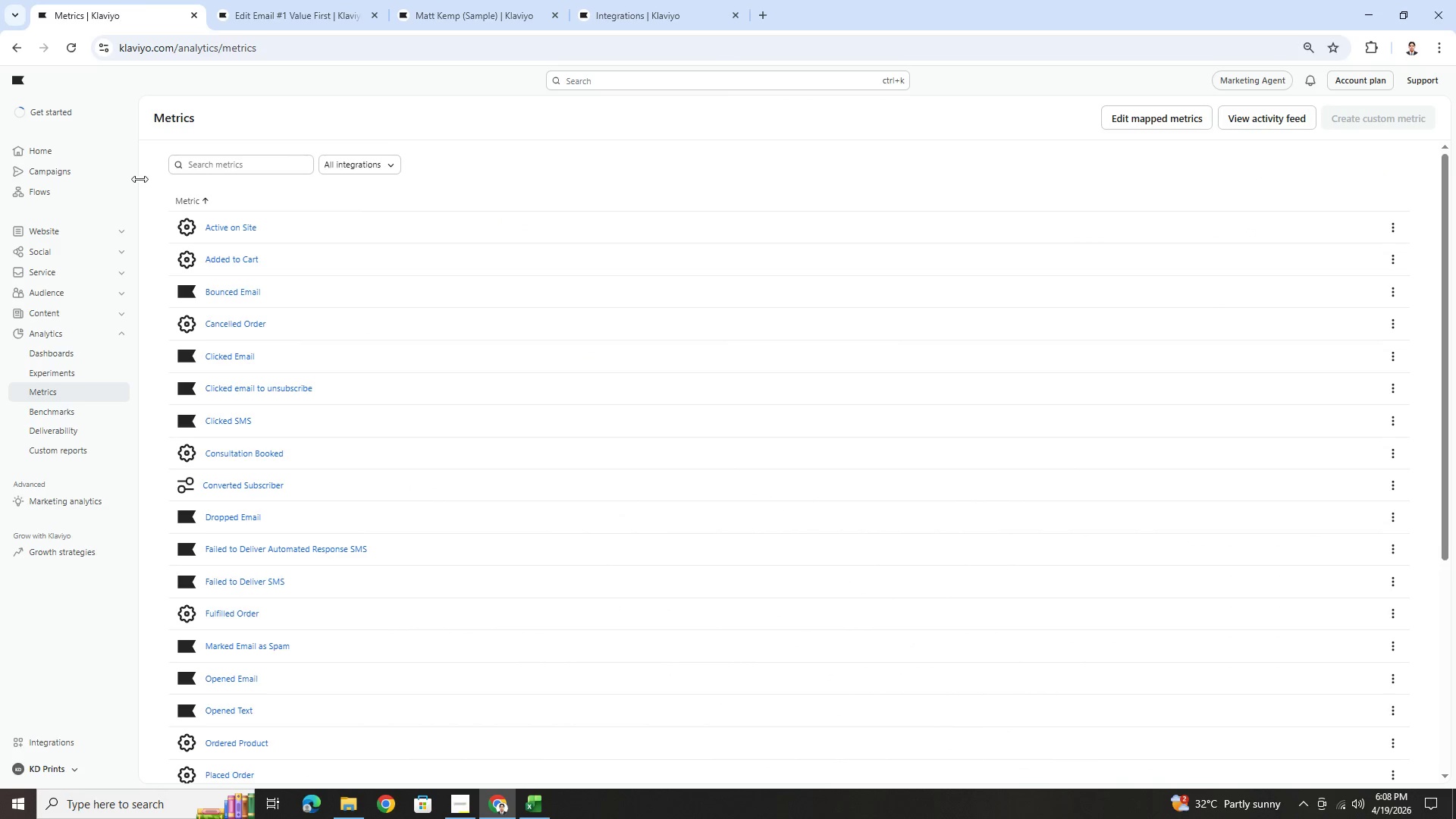 
left_click([249, 1])
 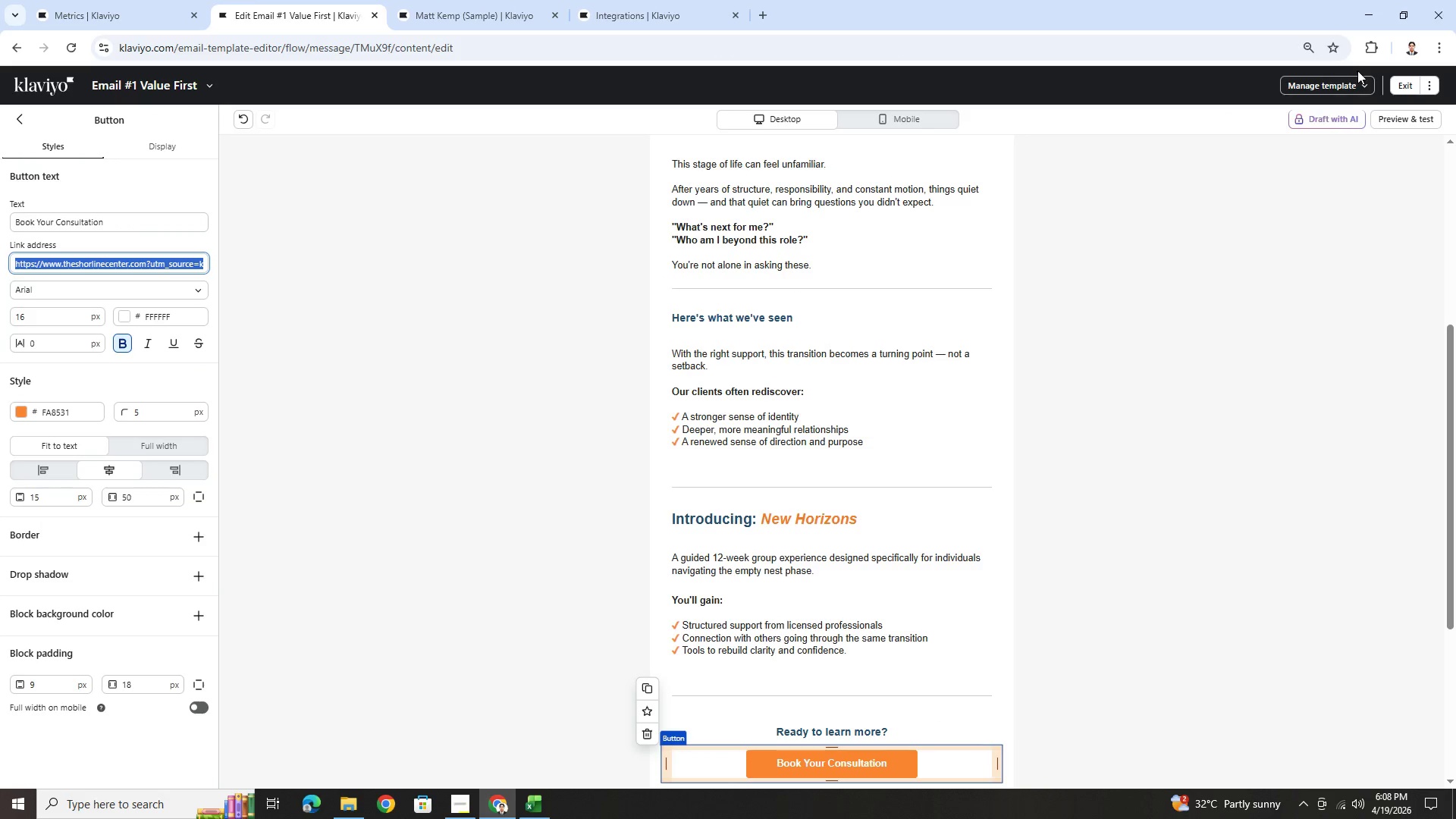 
left_click([1401, 81])
 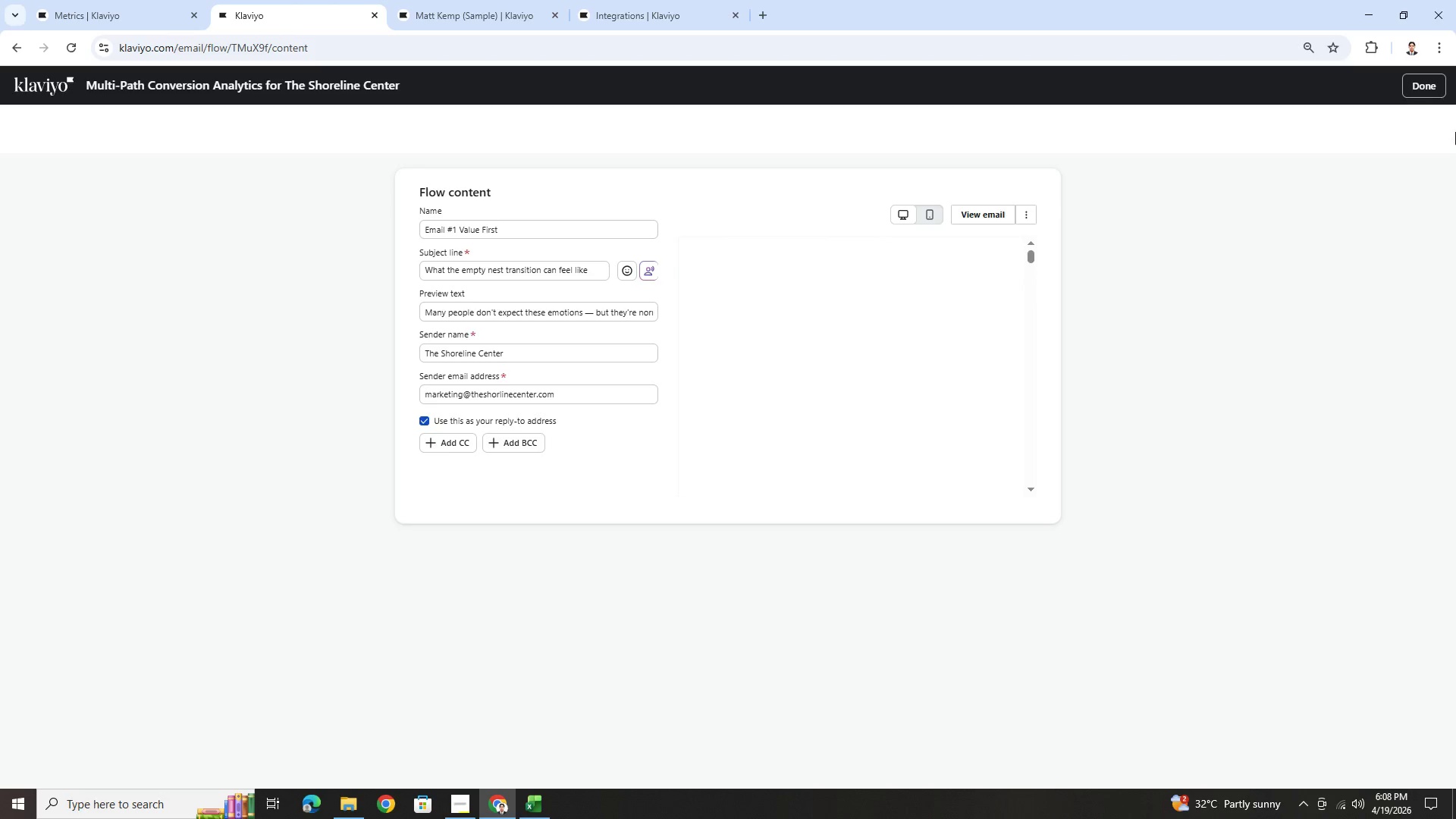 
left_click([1436, 92])
 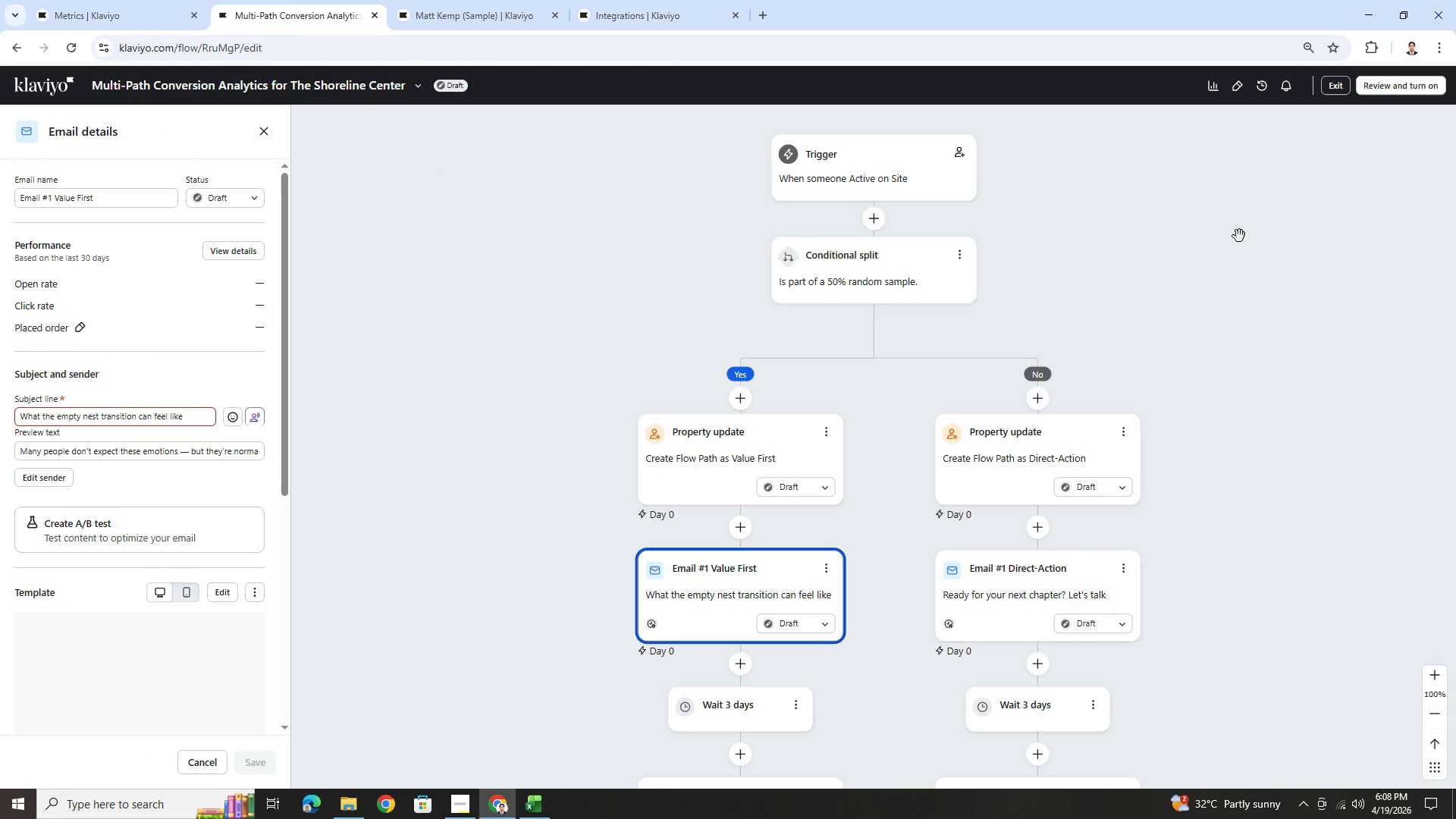 
wait(6.94)
 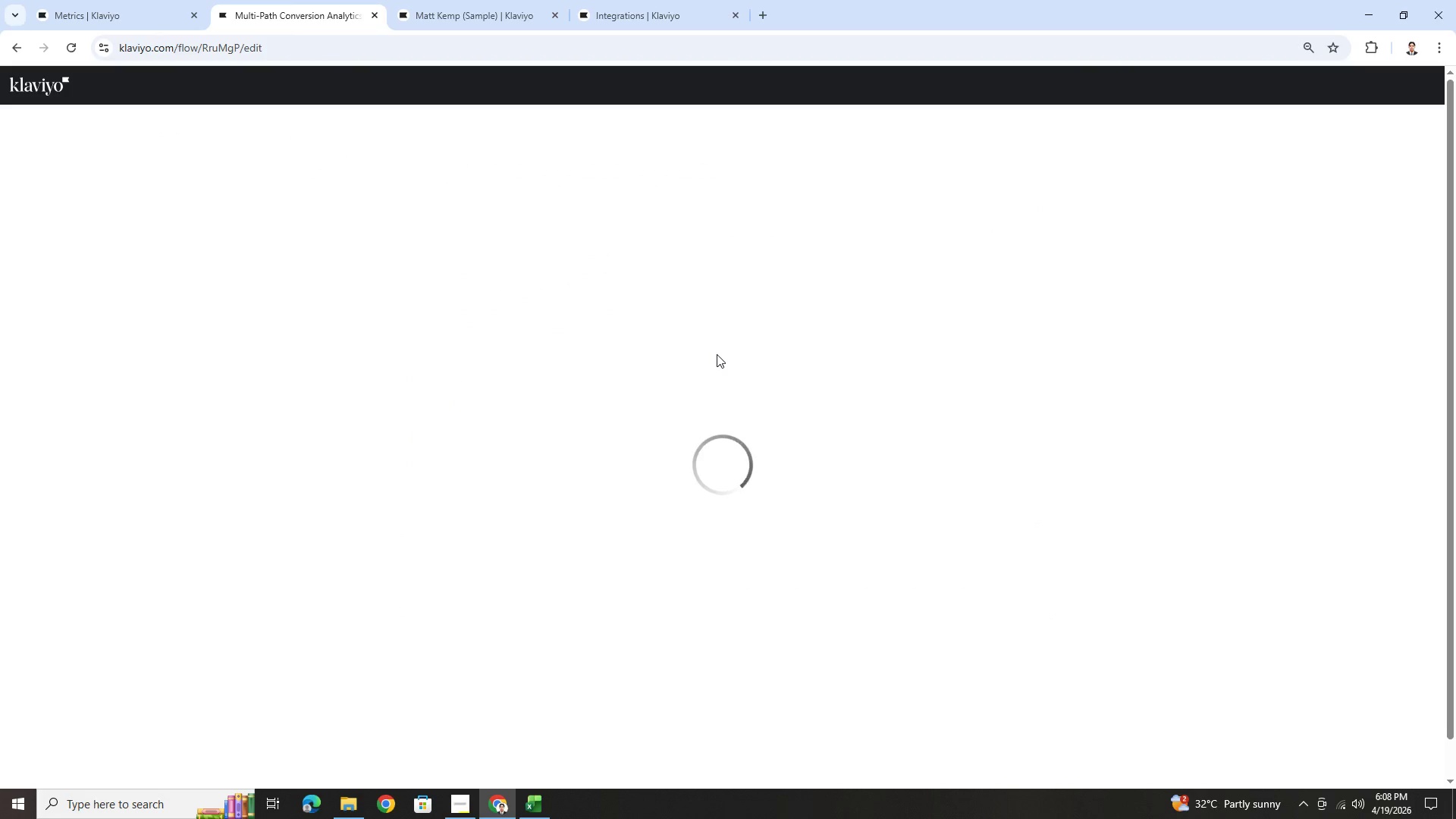 
left_click([1330, 80])
 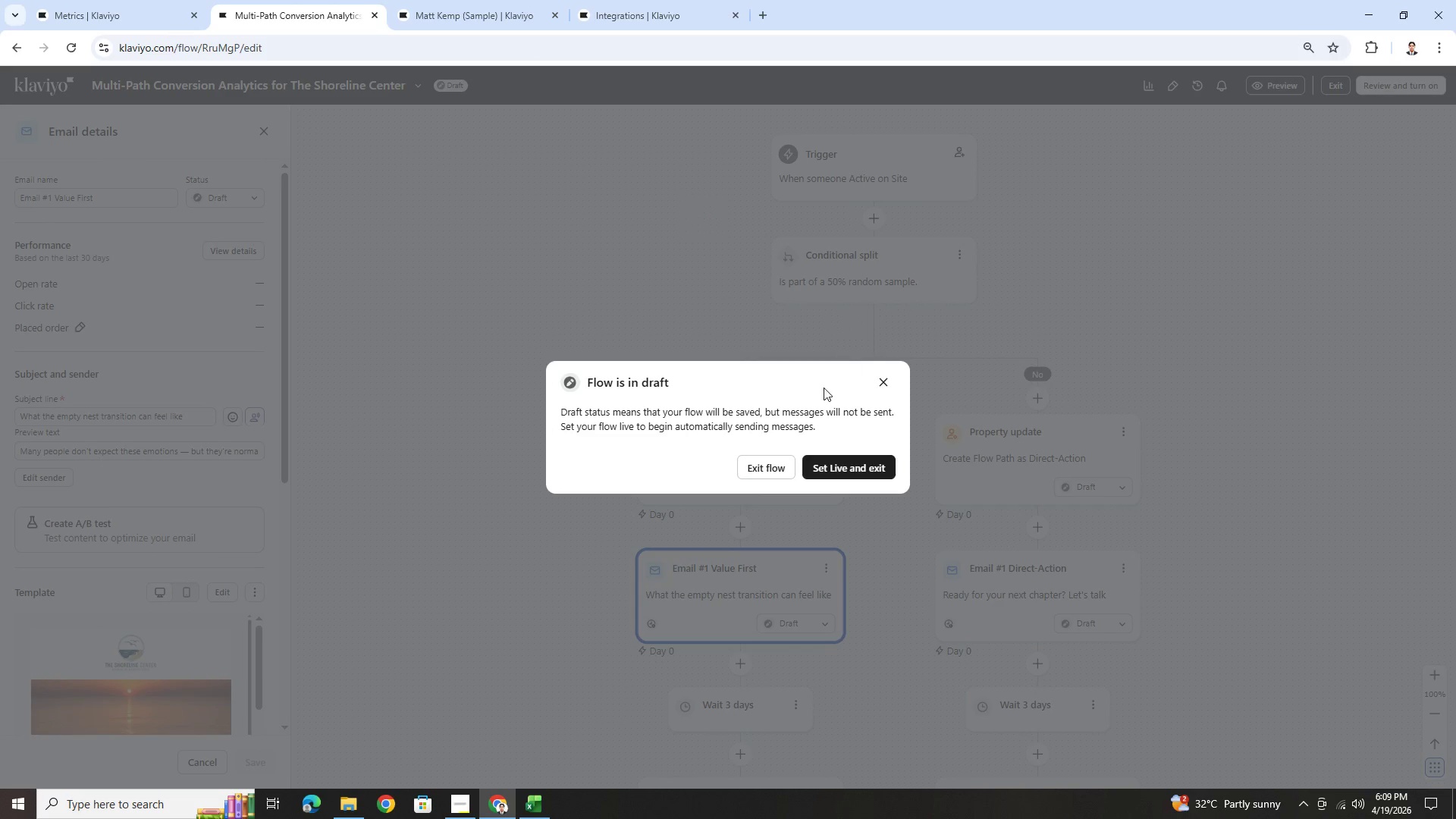 
left_click([777, 475])
 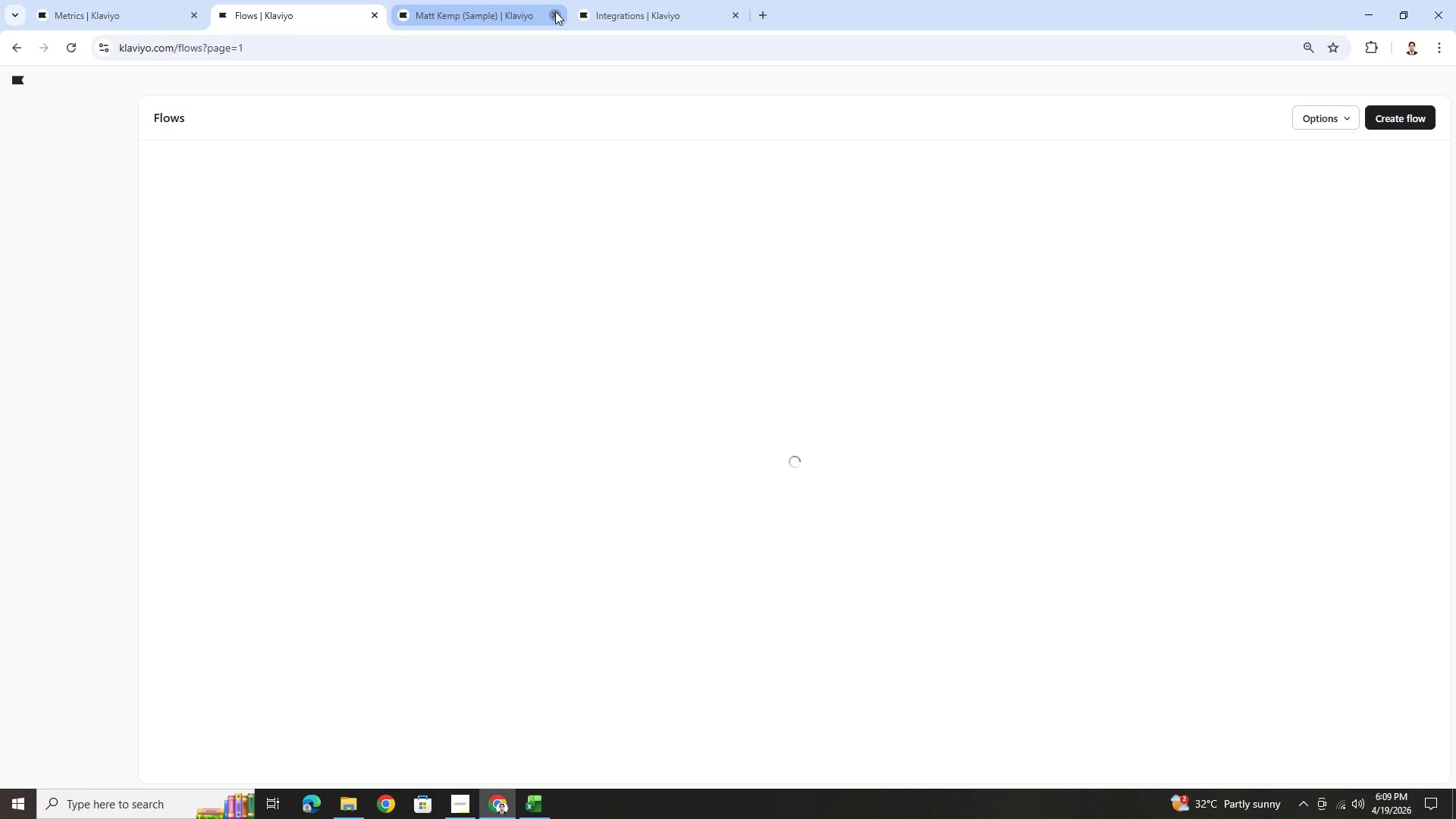 
left_click([555, 11])
 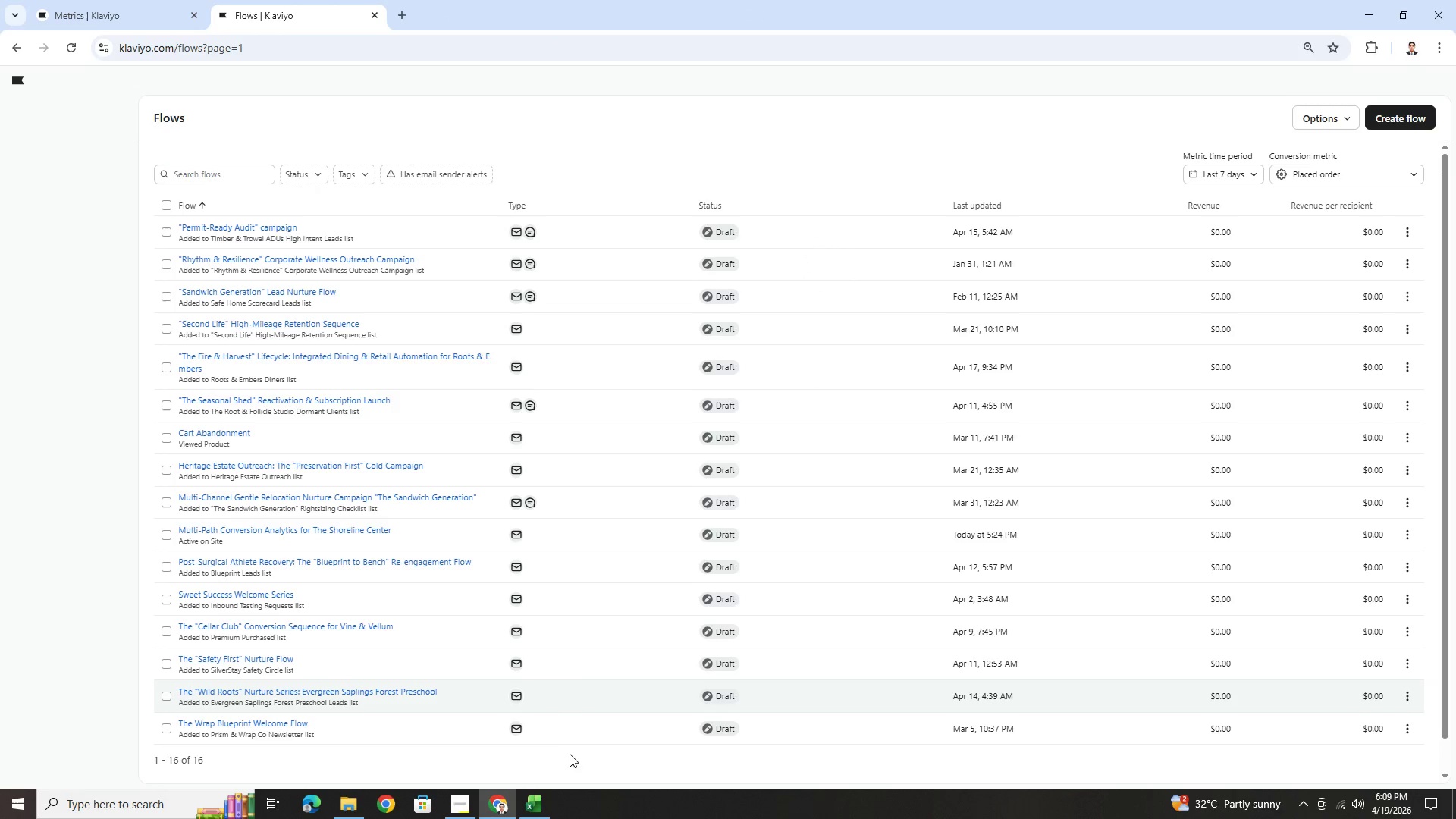 
left_click([473, 802])